 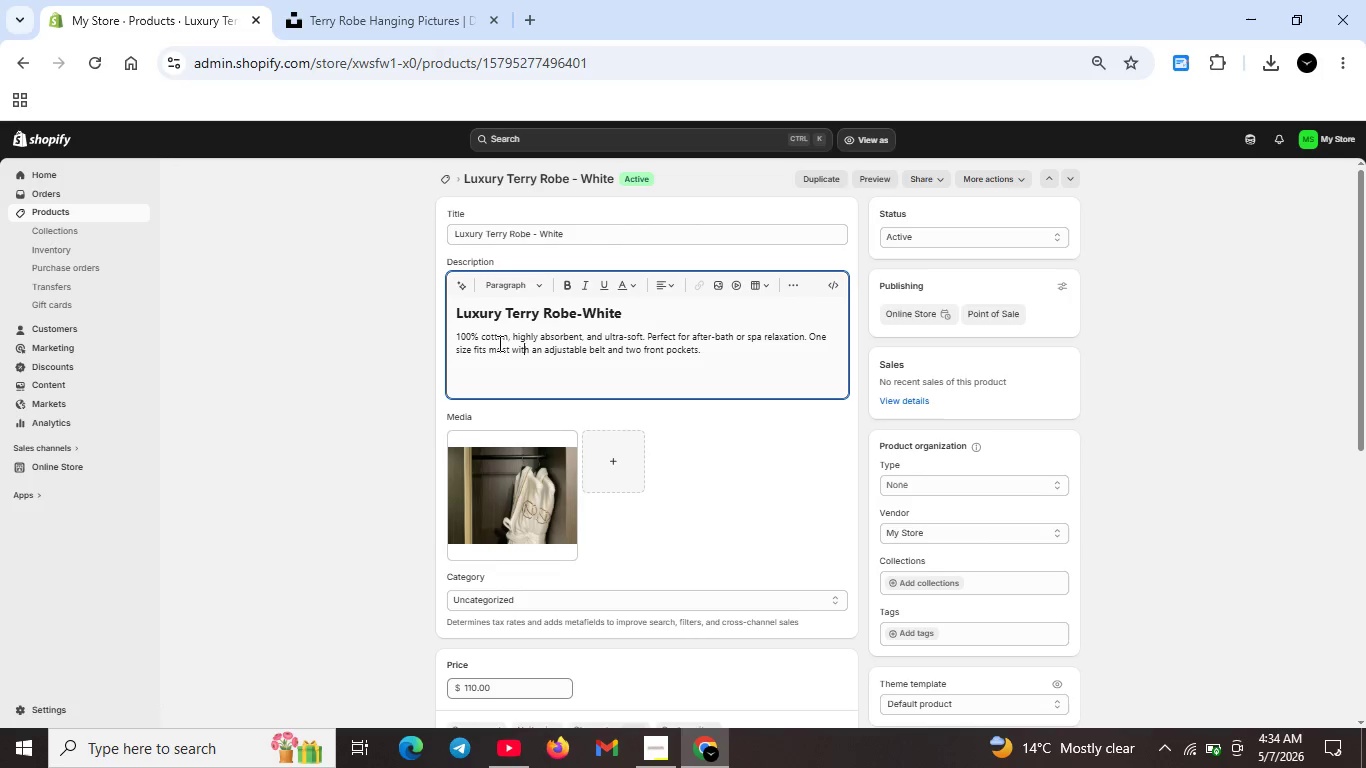 
left_click([492, 335])
 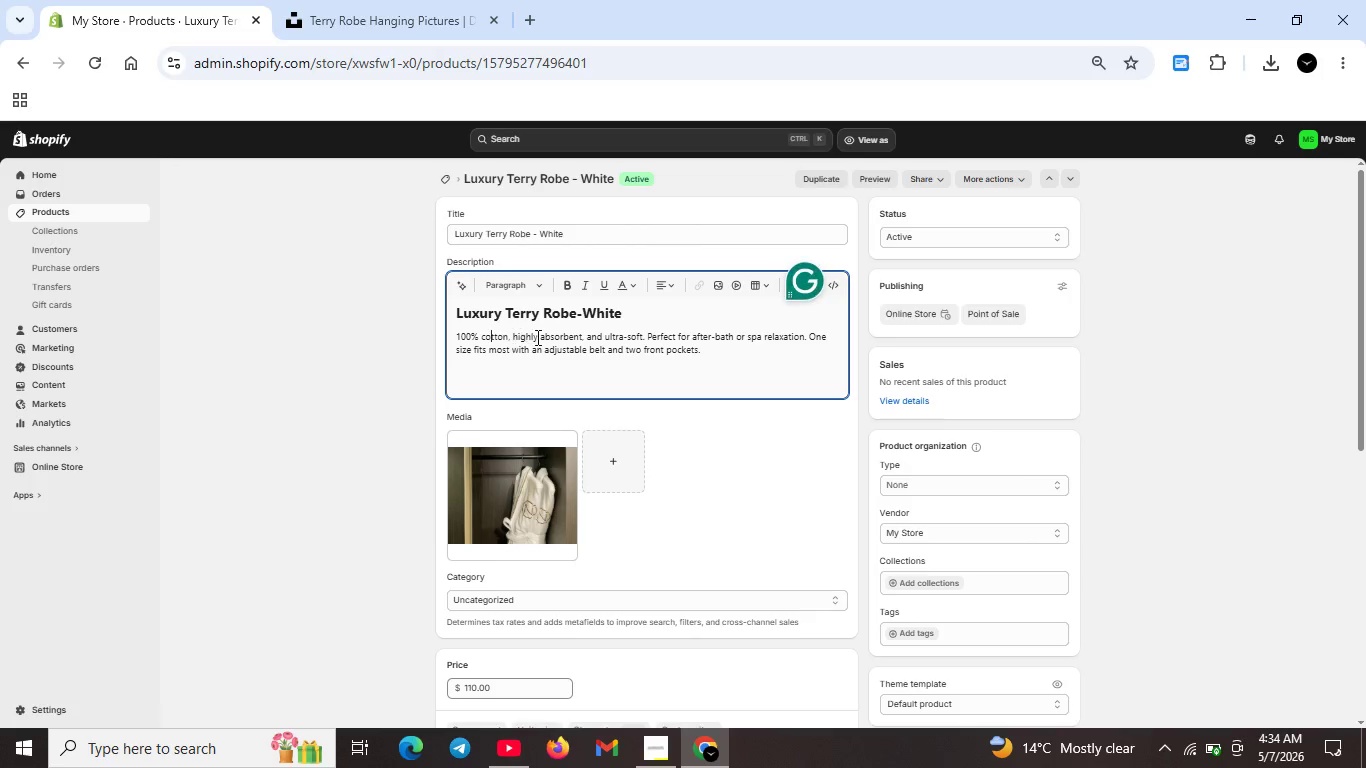 
left_click([536, 337])
 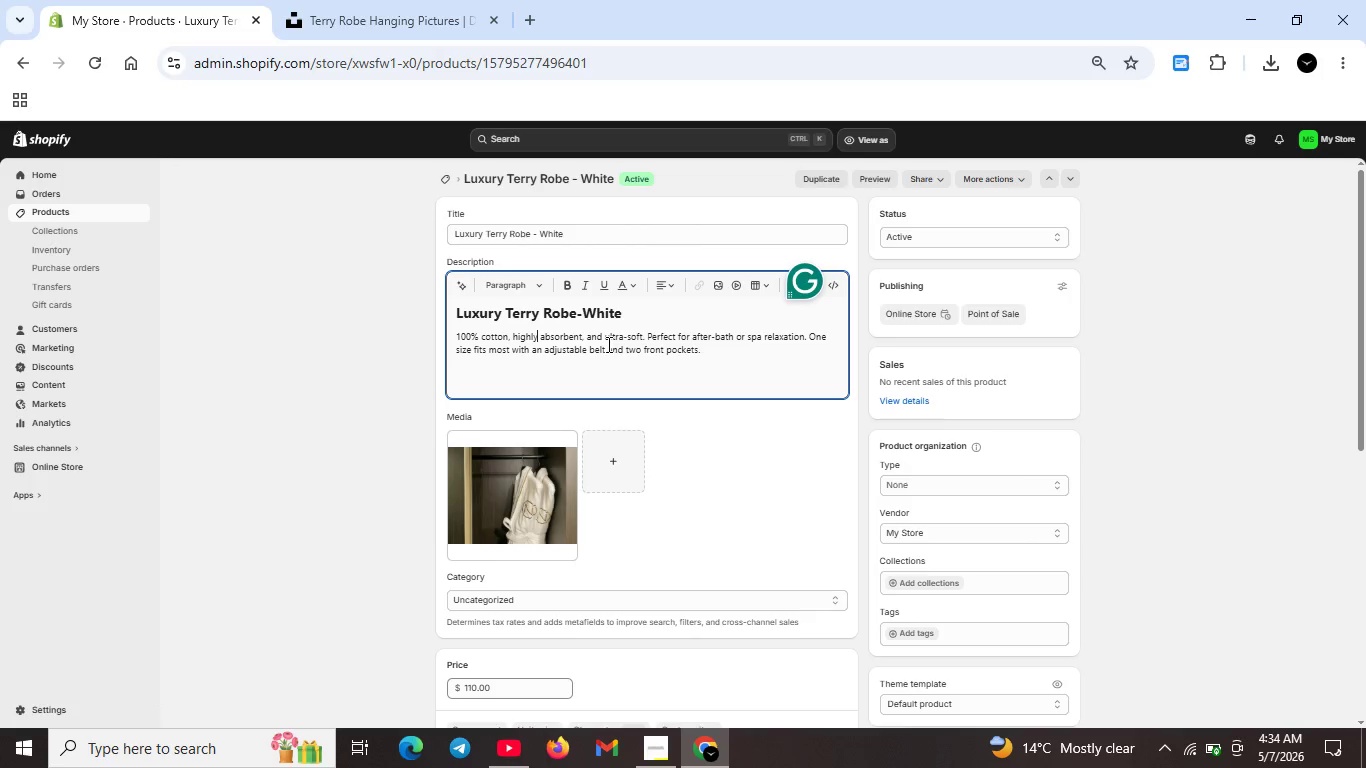 
wait(7.47)
 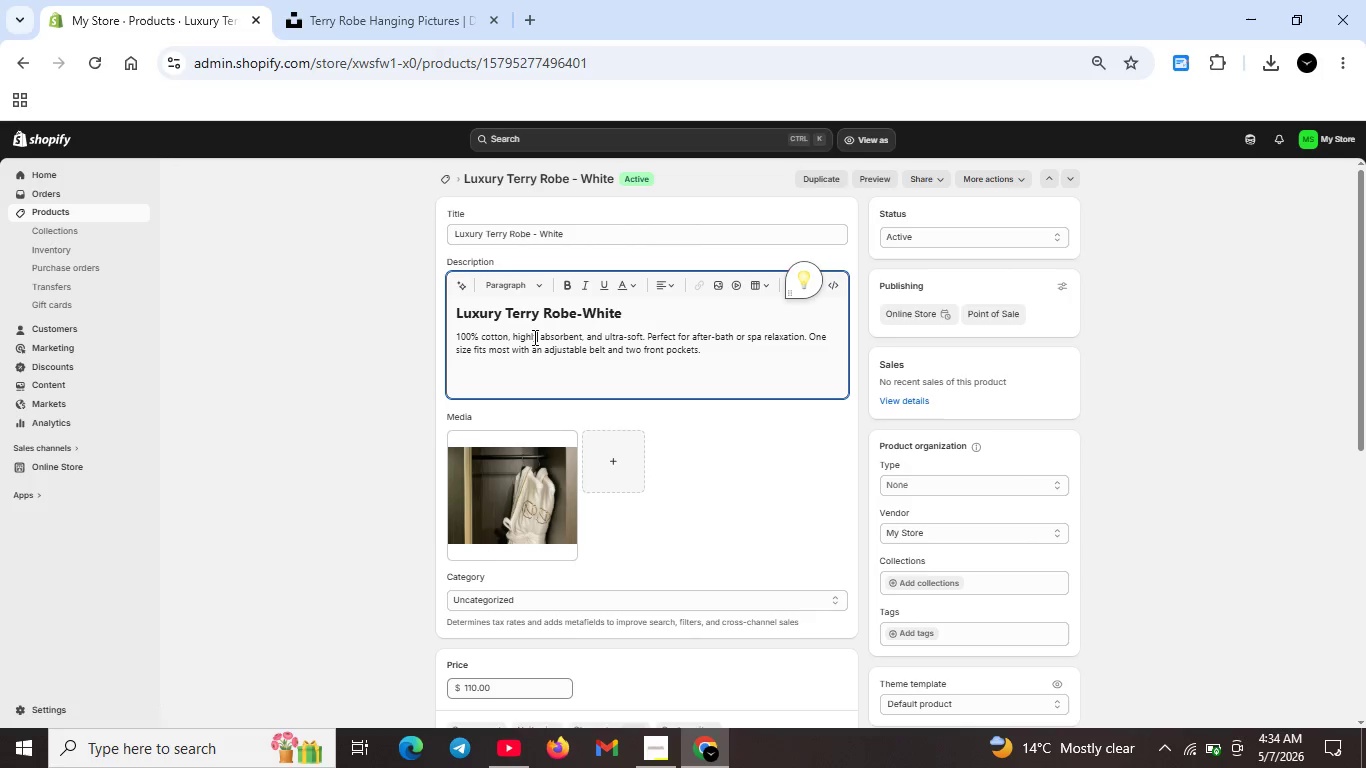 
left_click([586, 336])
 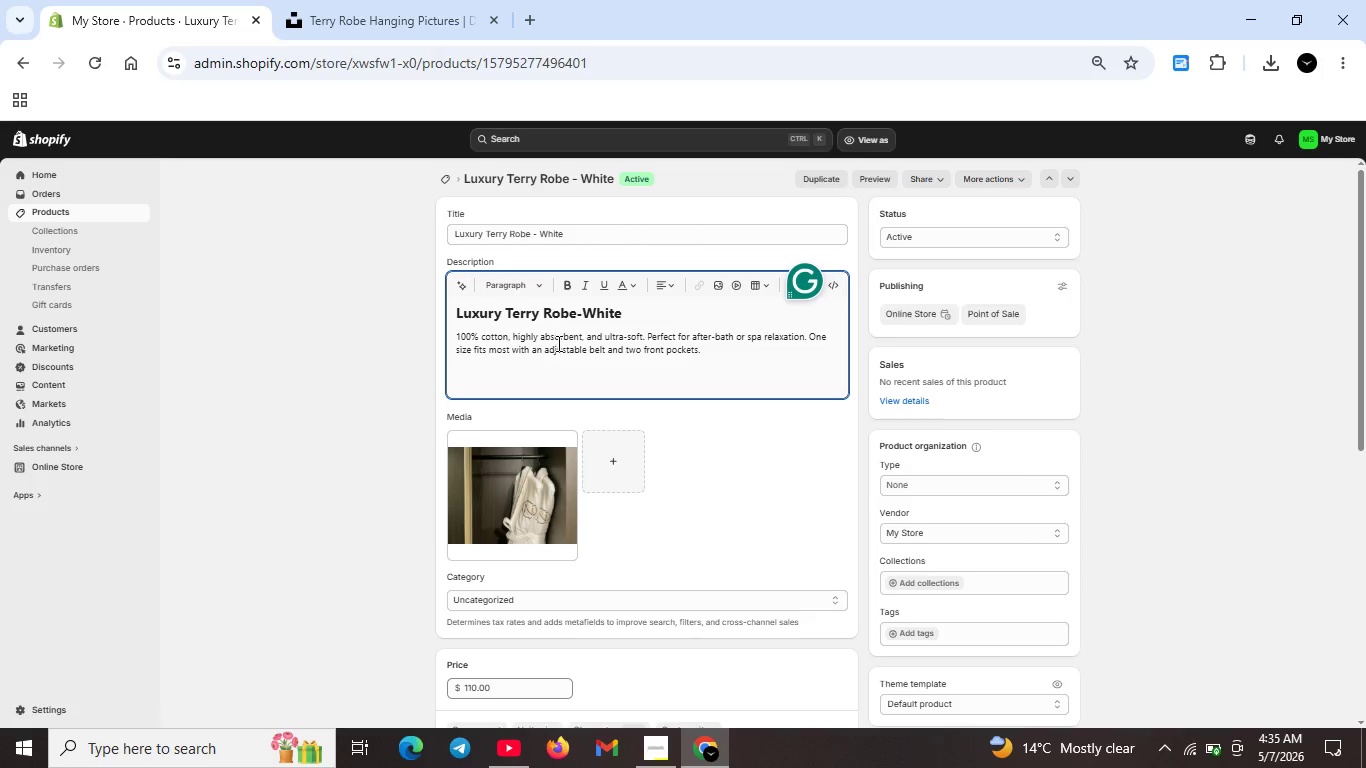 
wait(7.88)
 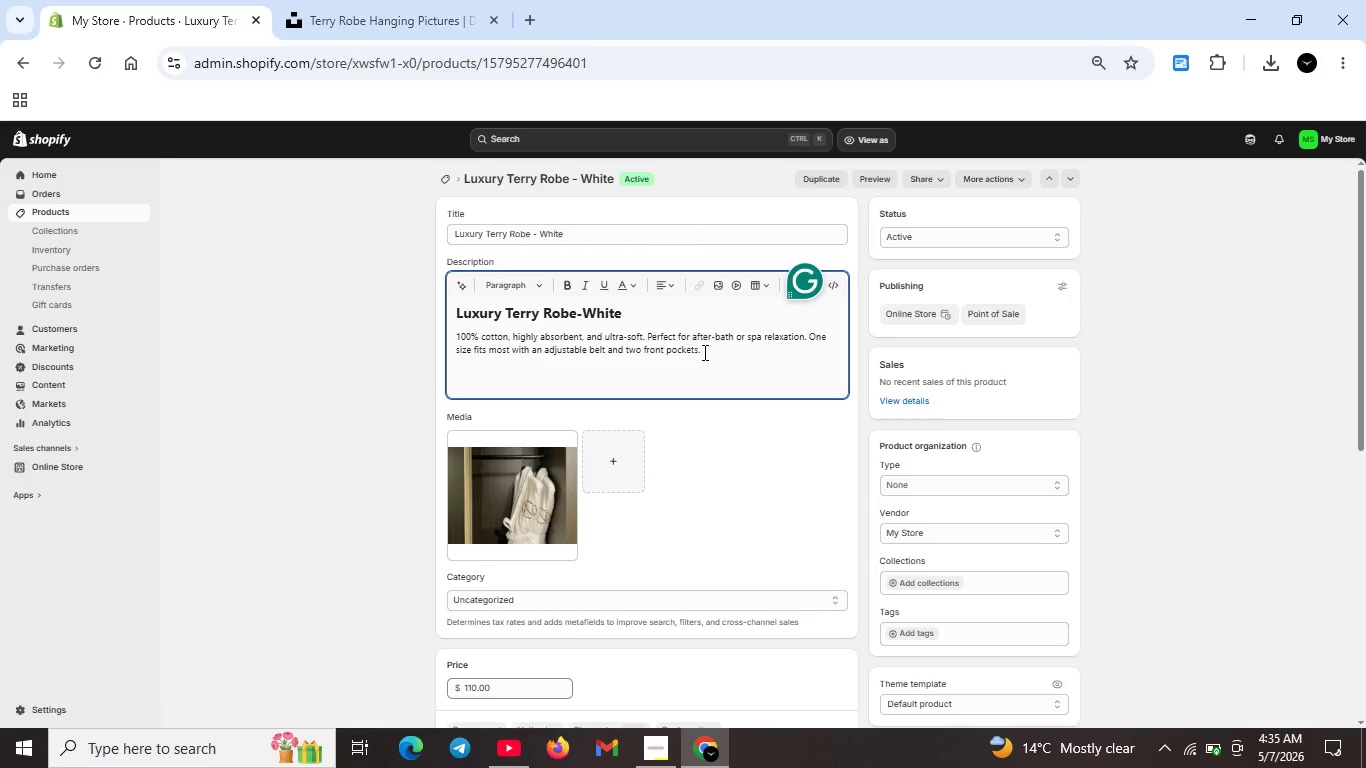 
scroll: coordinate [576, 365], scroll_direction: down, amount: 7.0
 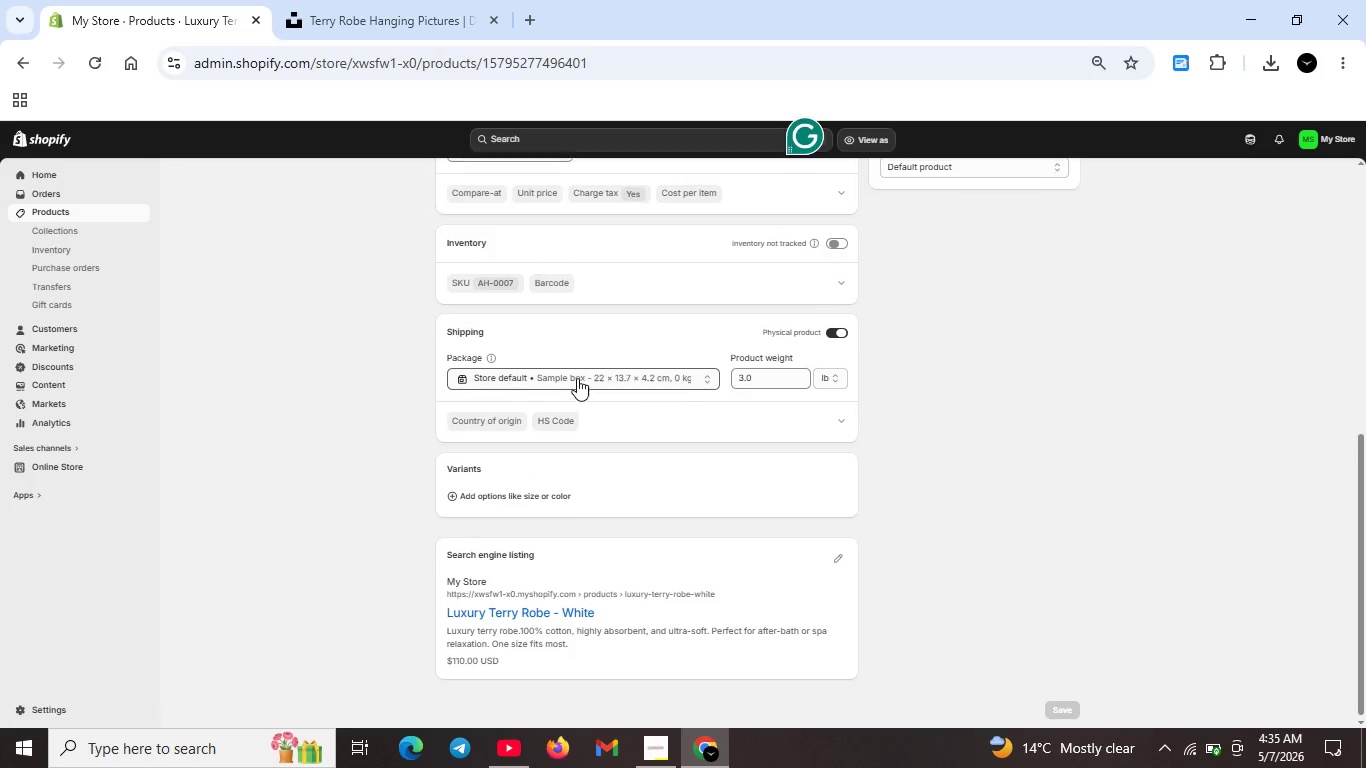 
scroll: coordinate [577, 378], scroll_direction: up, amount: 11.0
 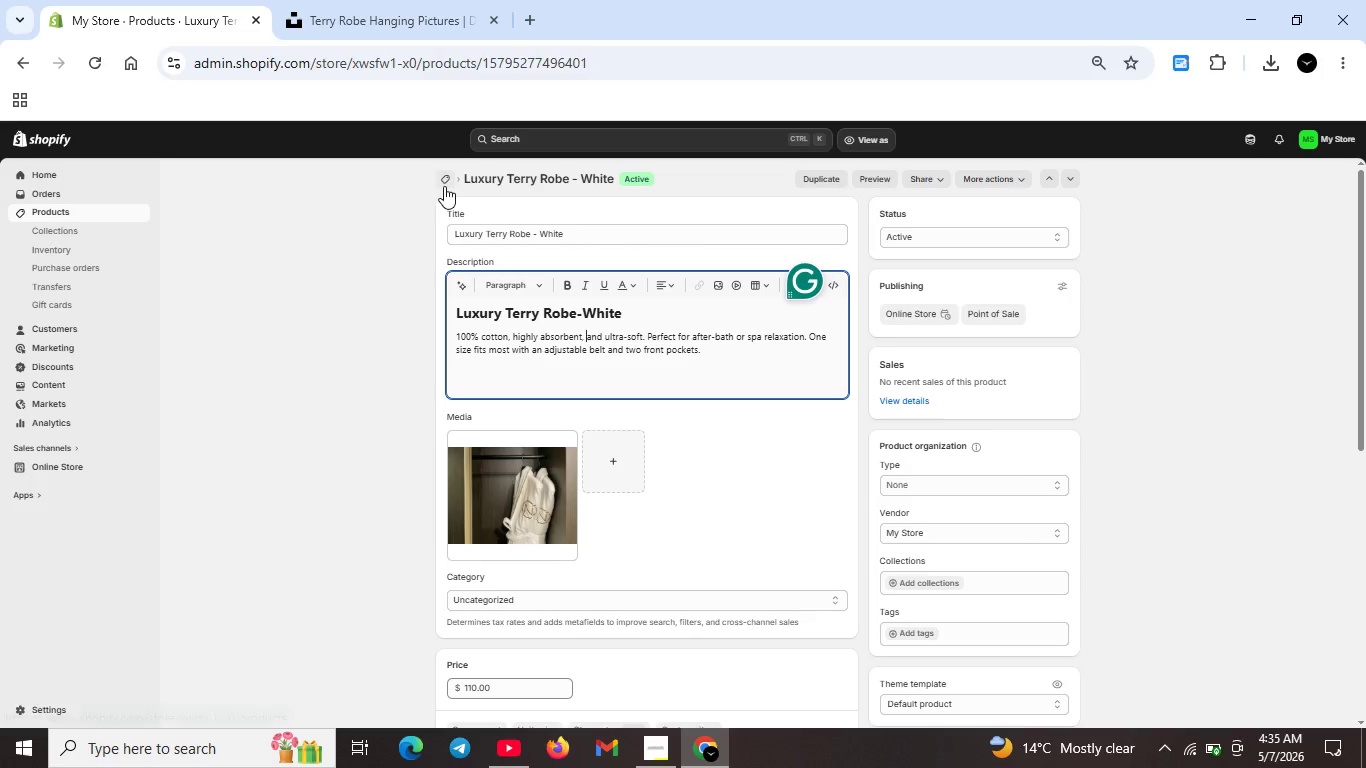 
left_click([448, 181])
 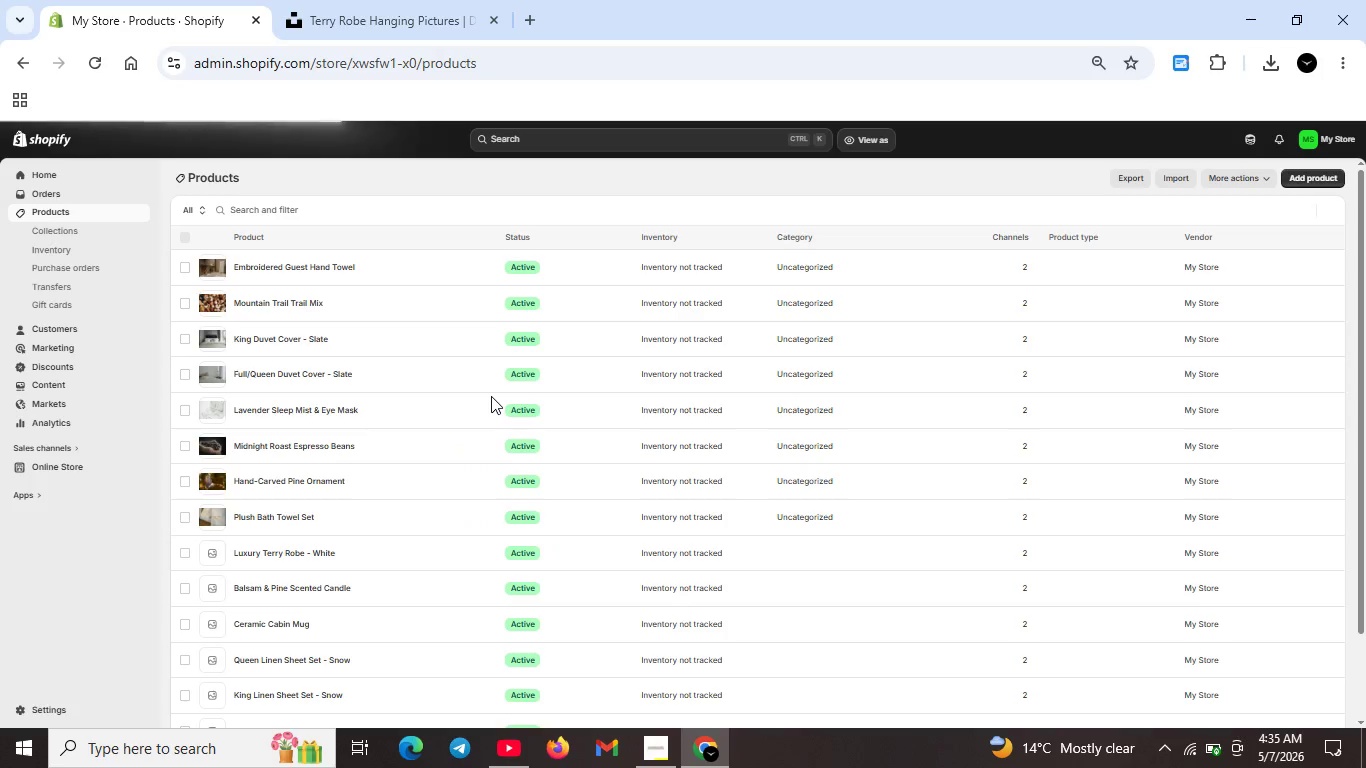 
wait(6.81)
 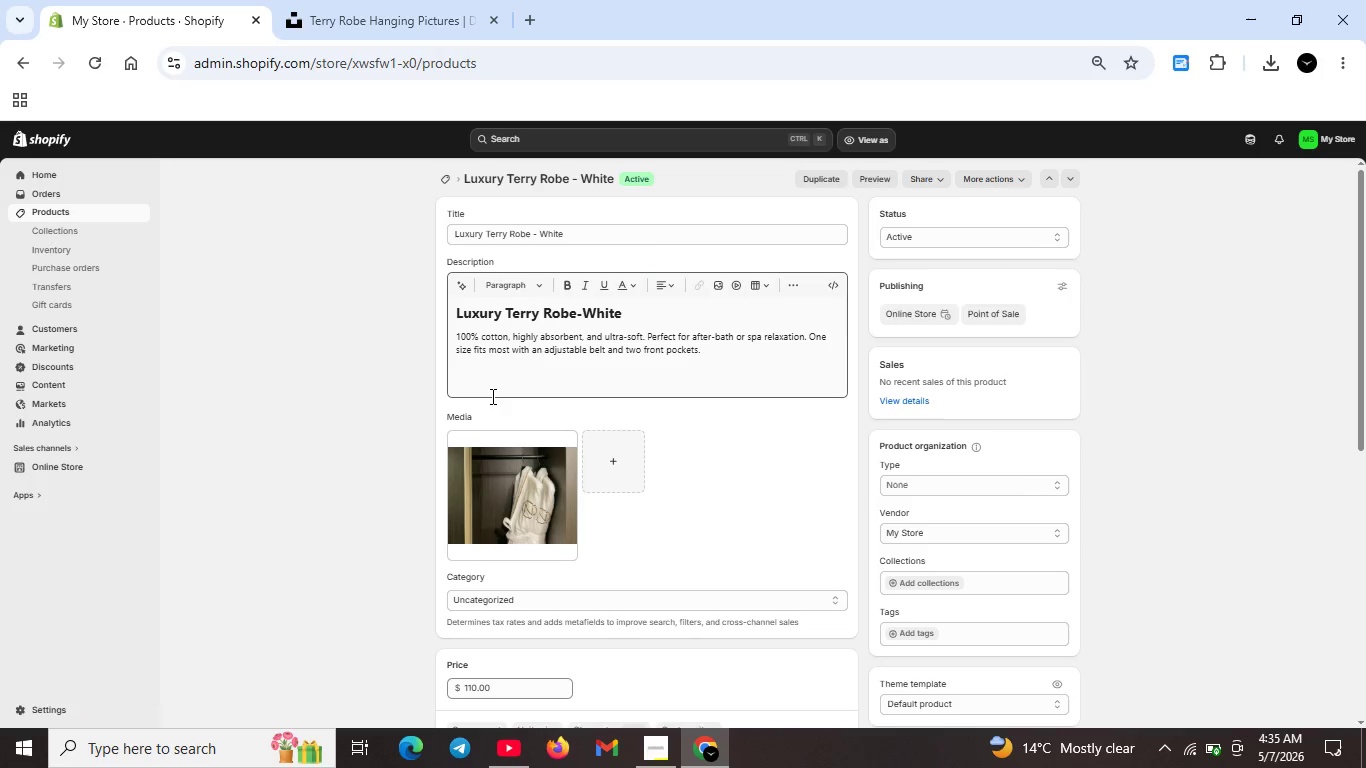 
scroll: coordinate [295, 563], scroll_direction: down, amount: 3.0
 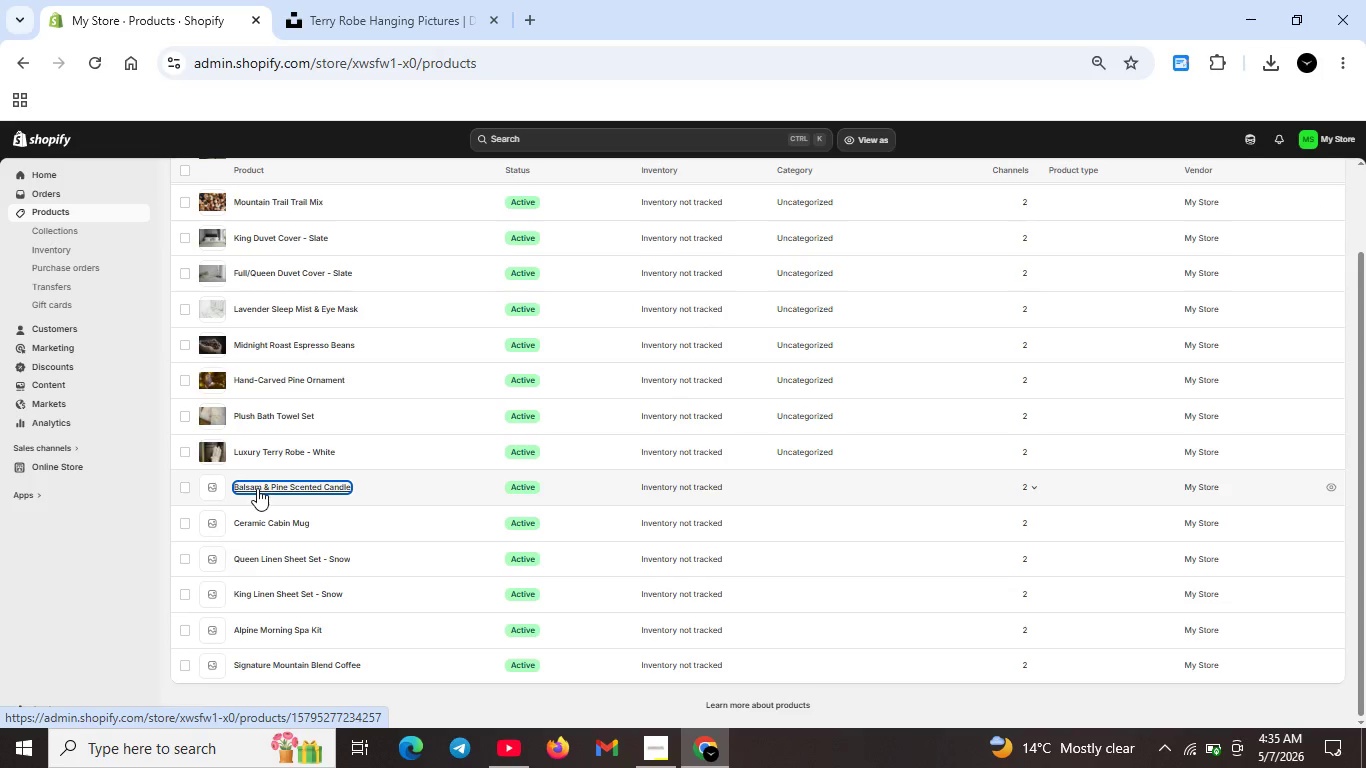 
double_click([257, 488])
 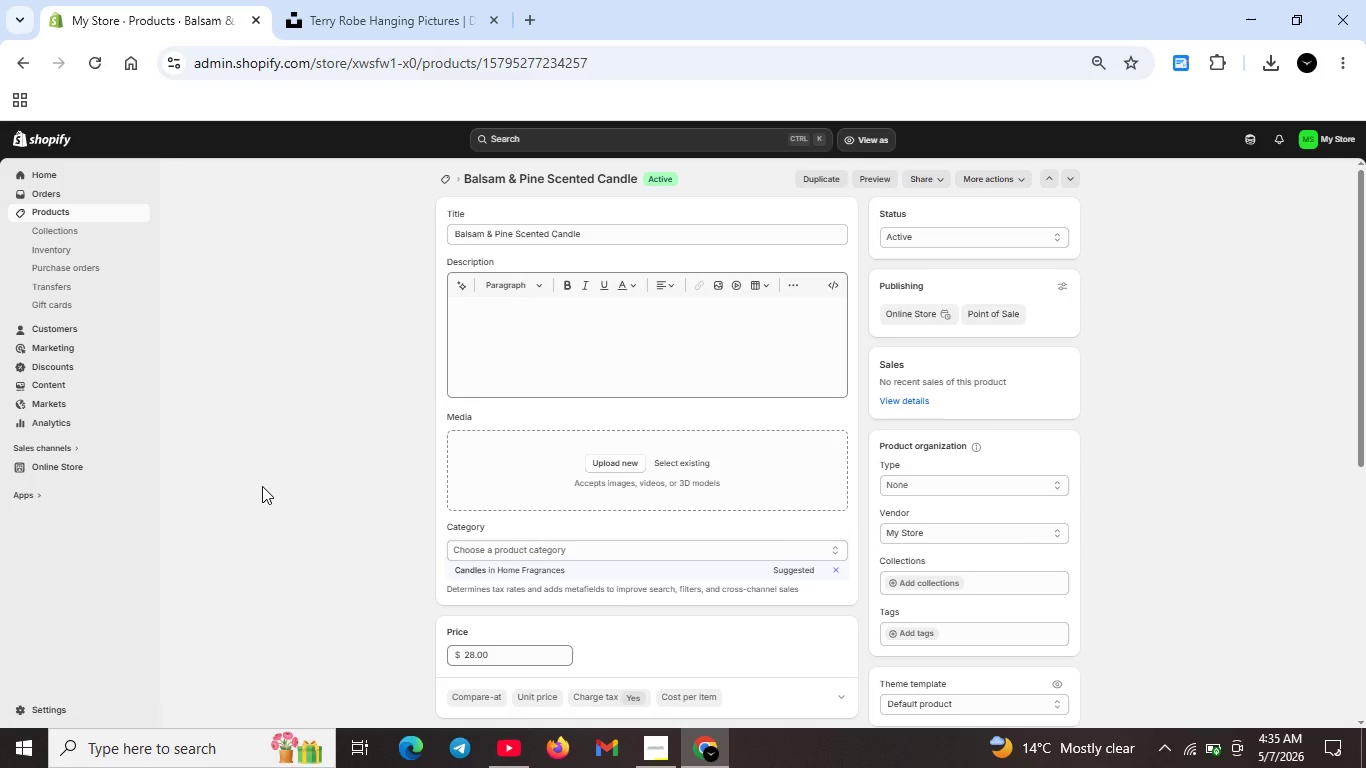 
wait(31.0)
 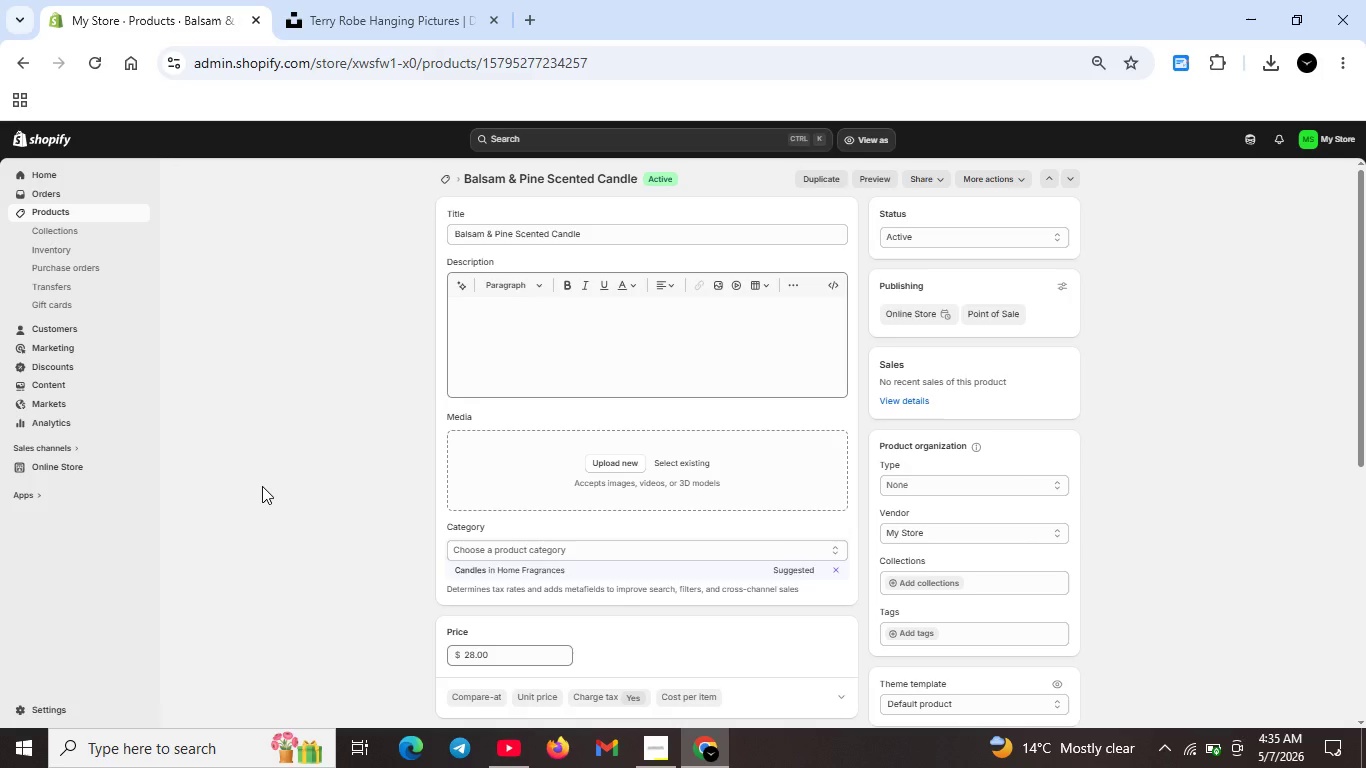 
left_click([837, 277])
 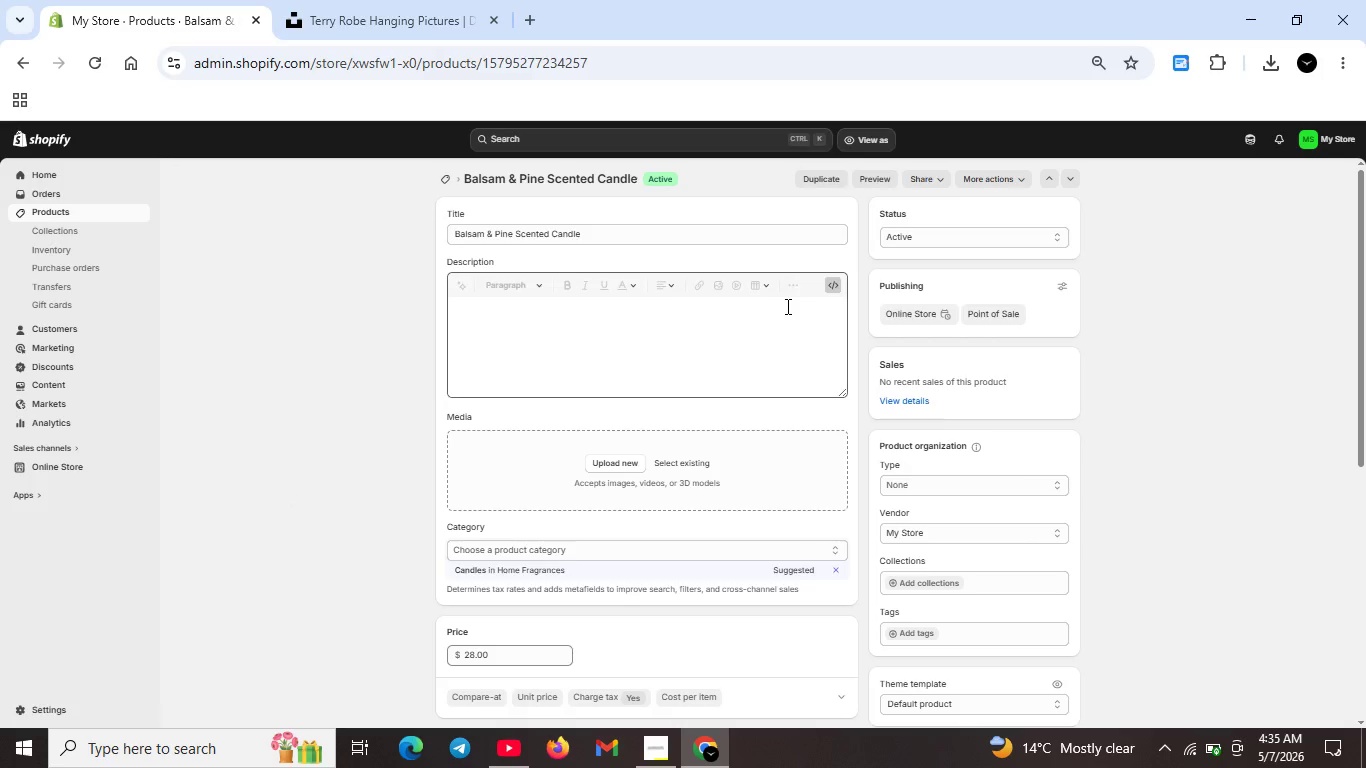 
left_click([786, 306])
 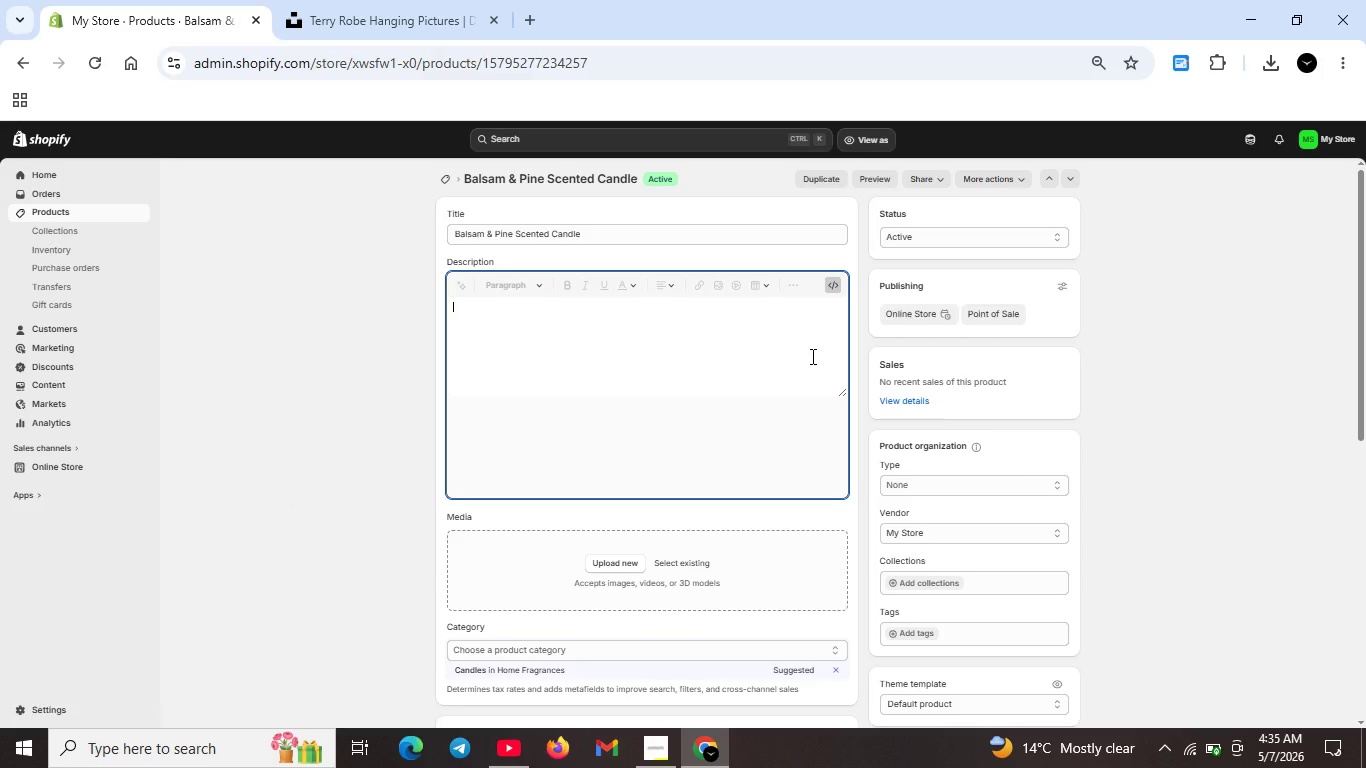 
type(<h2>)
 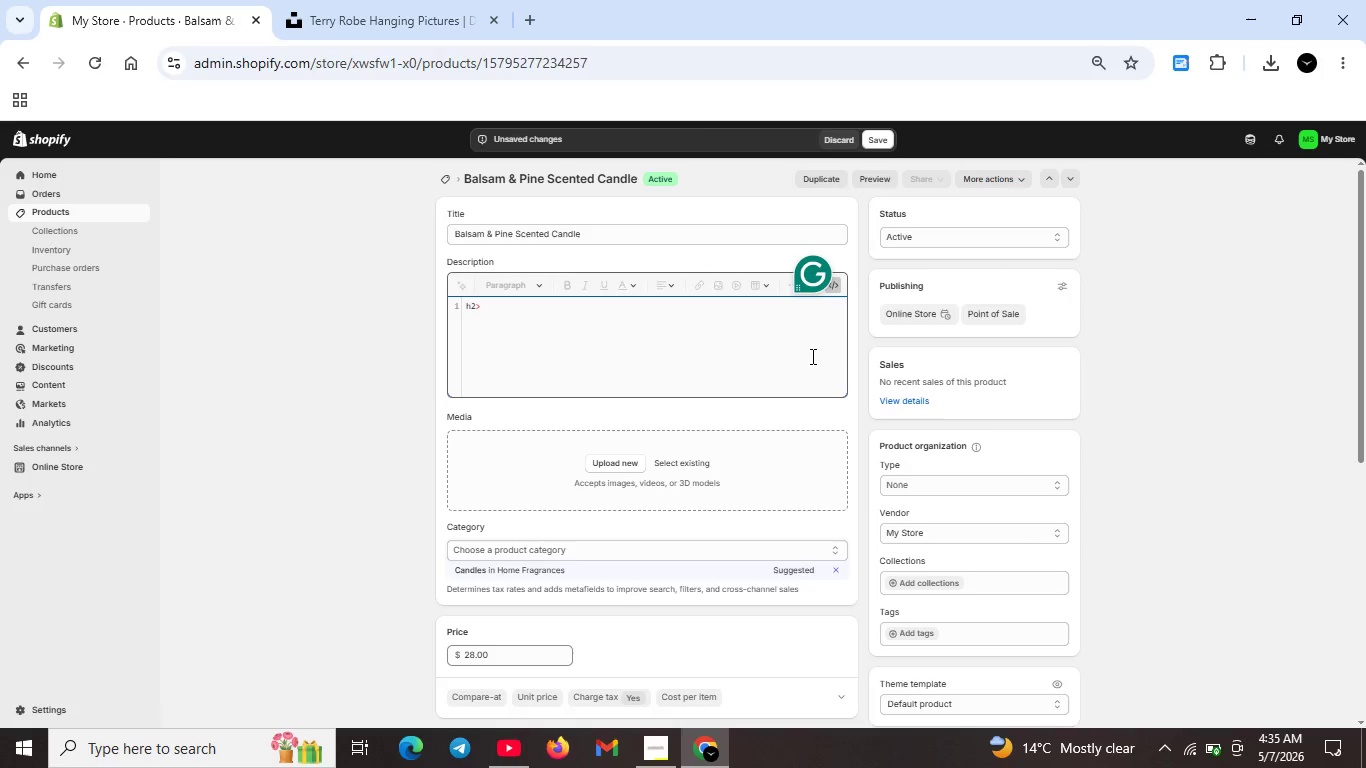 
key(ArrowLeft)
 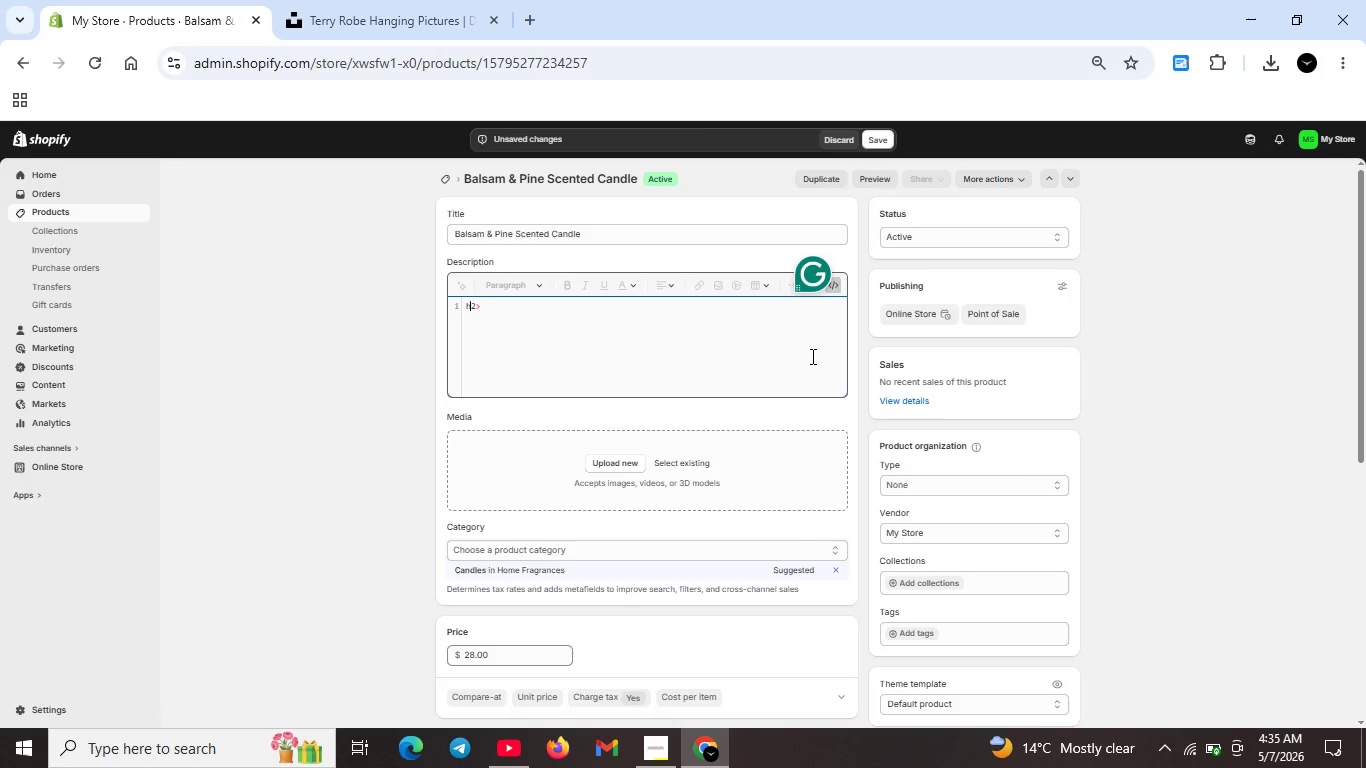 
key(ArrowLeft)
 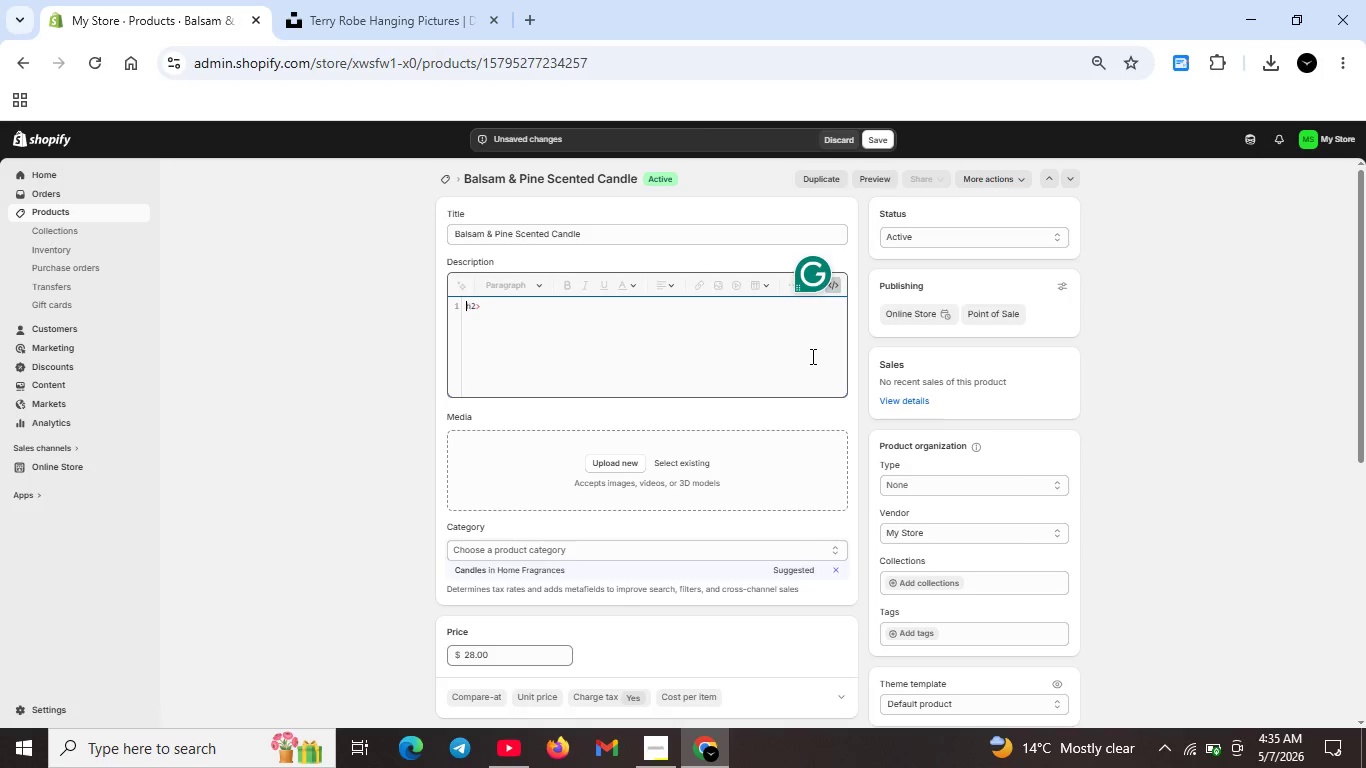 
key(ArrowLeft)
 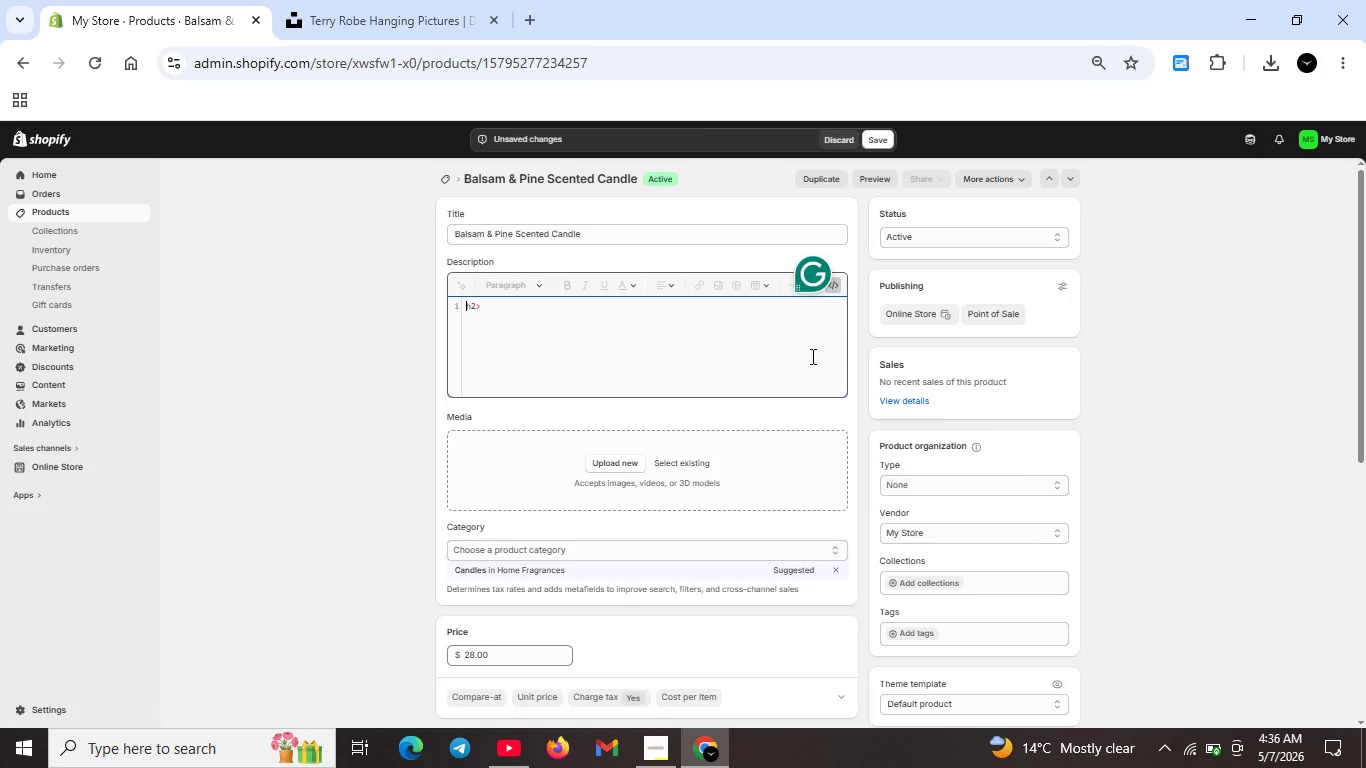 
key(Shift+ShiftRight)
 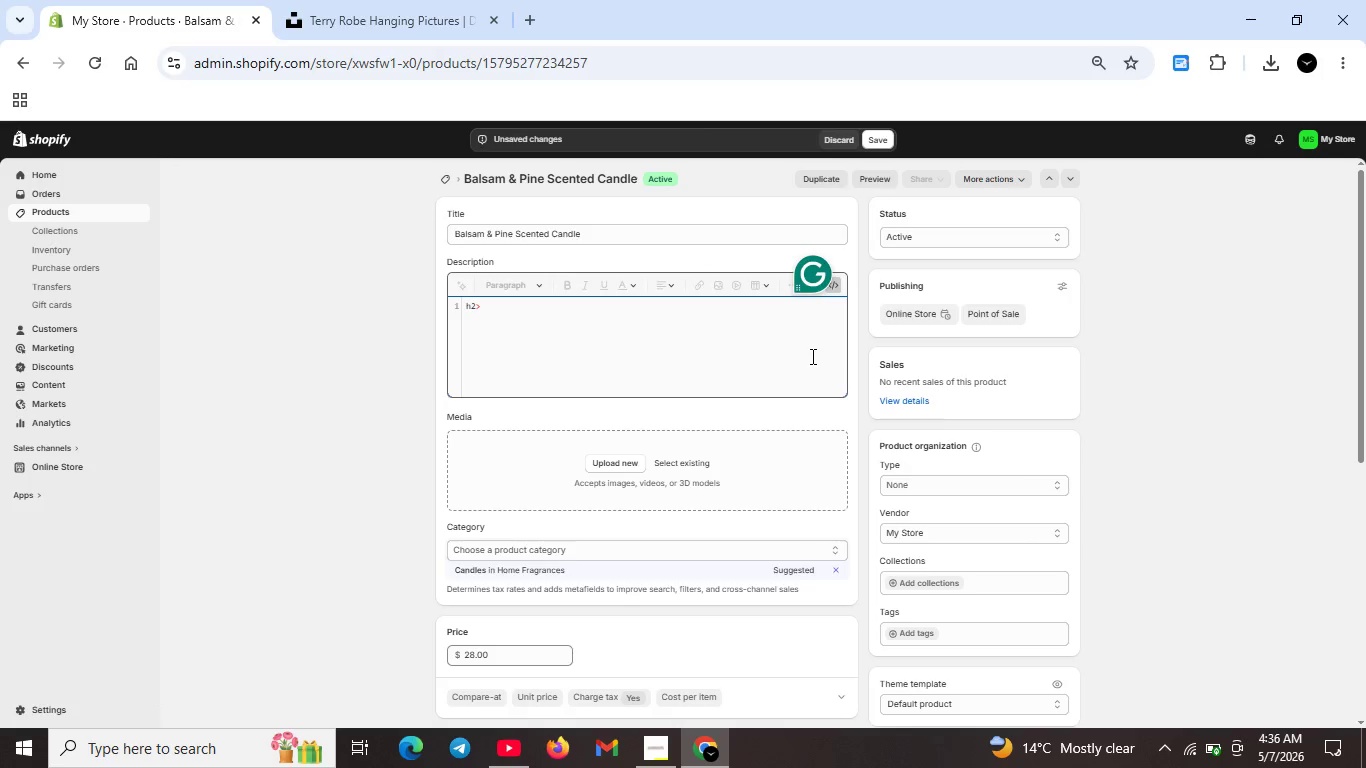 
key(Shift+Comma)
 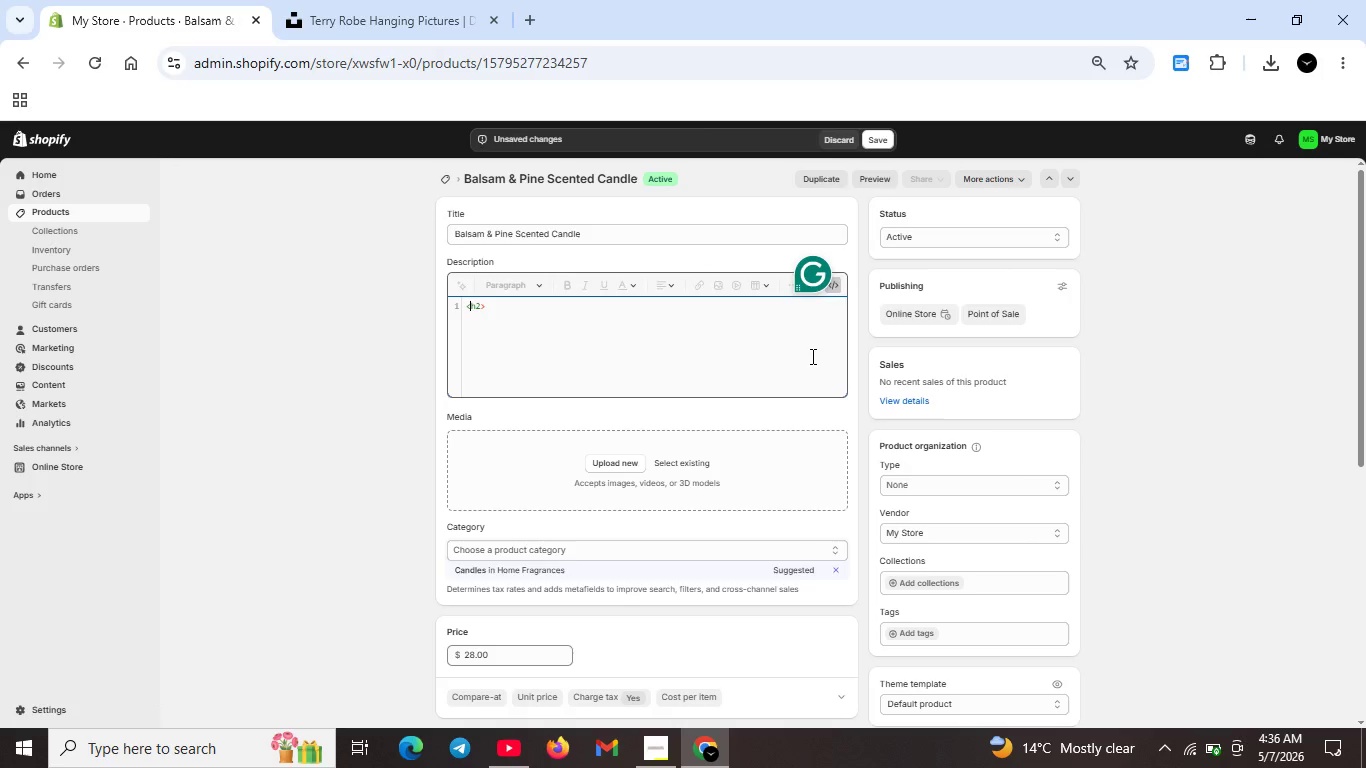 
key(ArrowRight)
 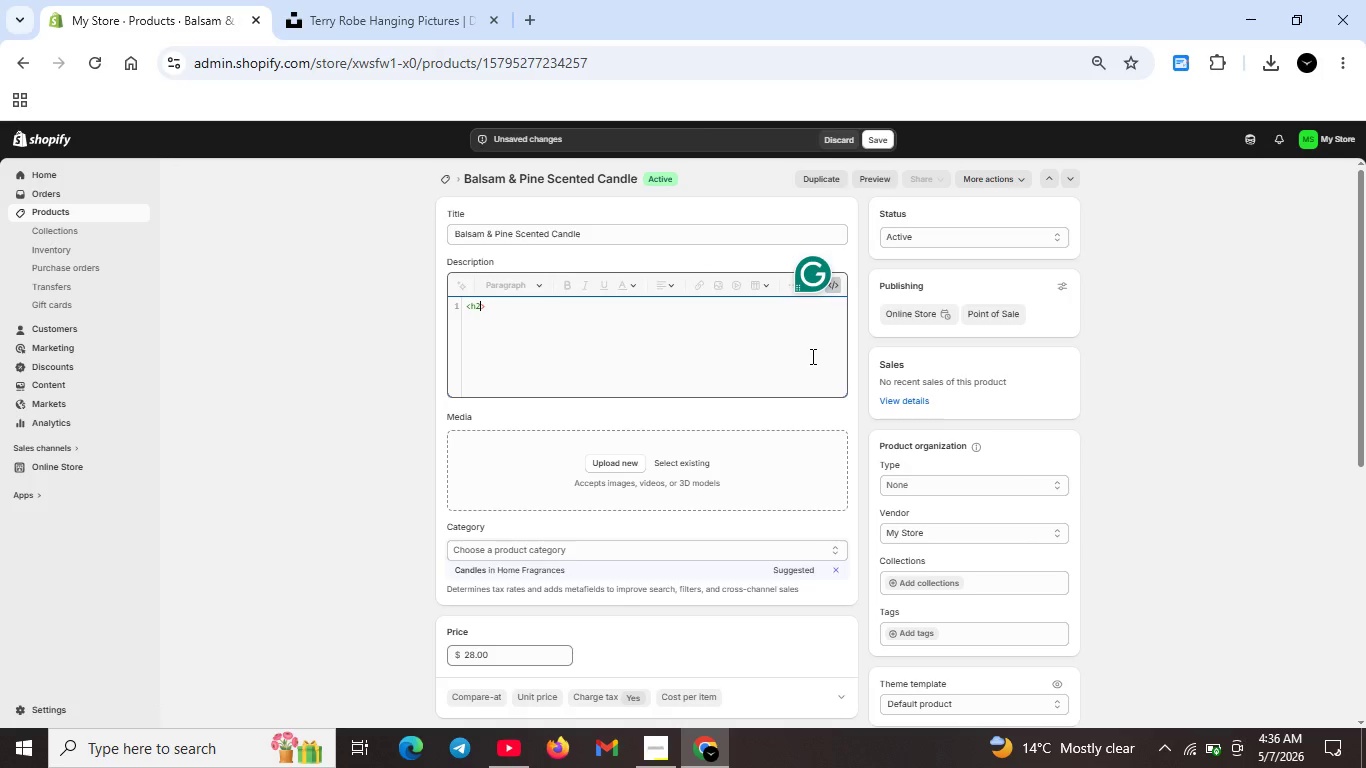 
key(ArrowRight)
 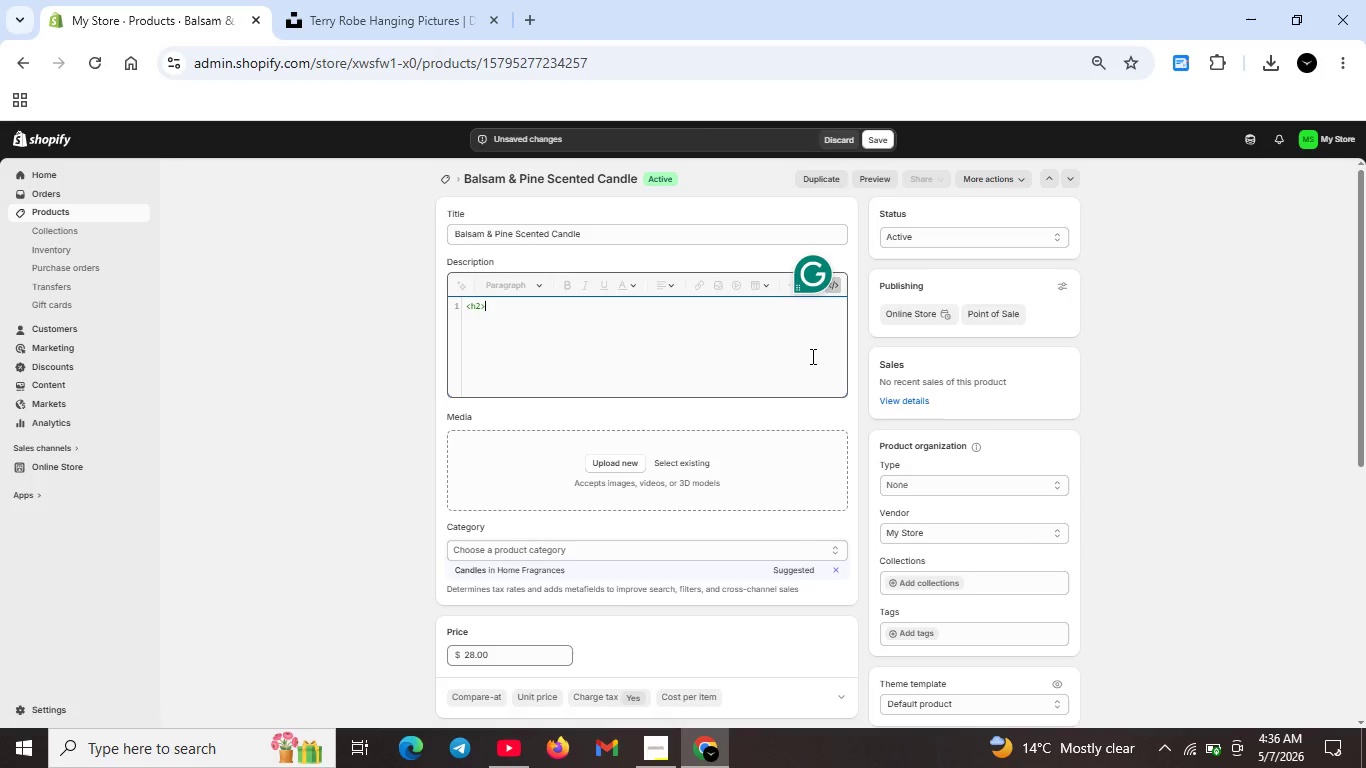 
key(ArrowRight)
 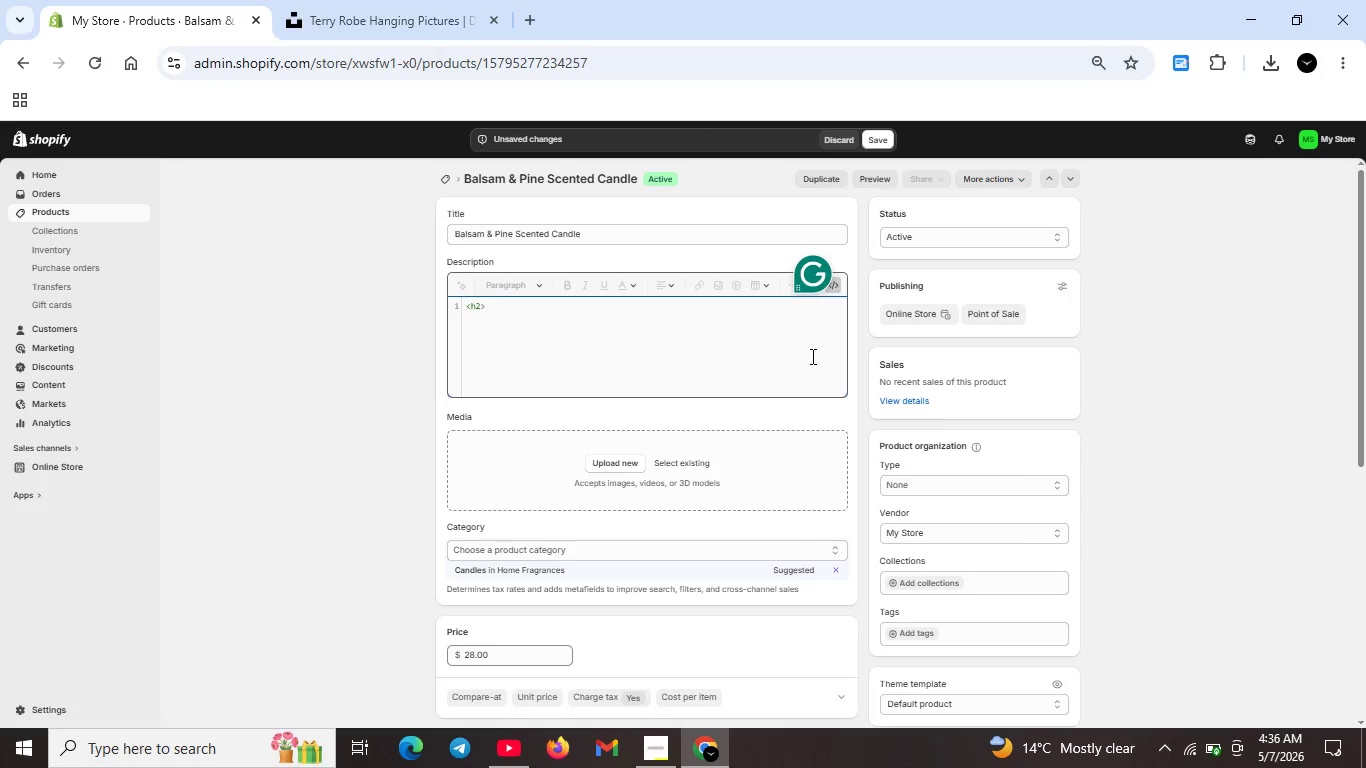 
type(Ba)
key(Backspace)
type(las)
 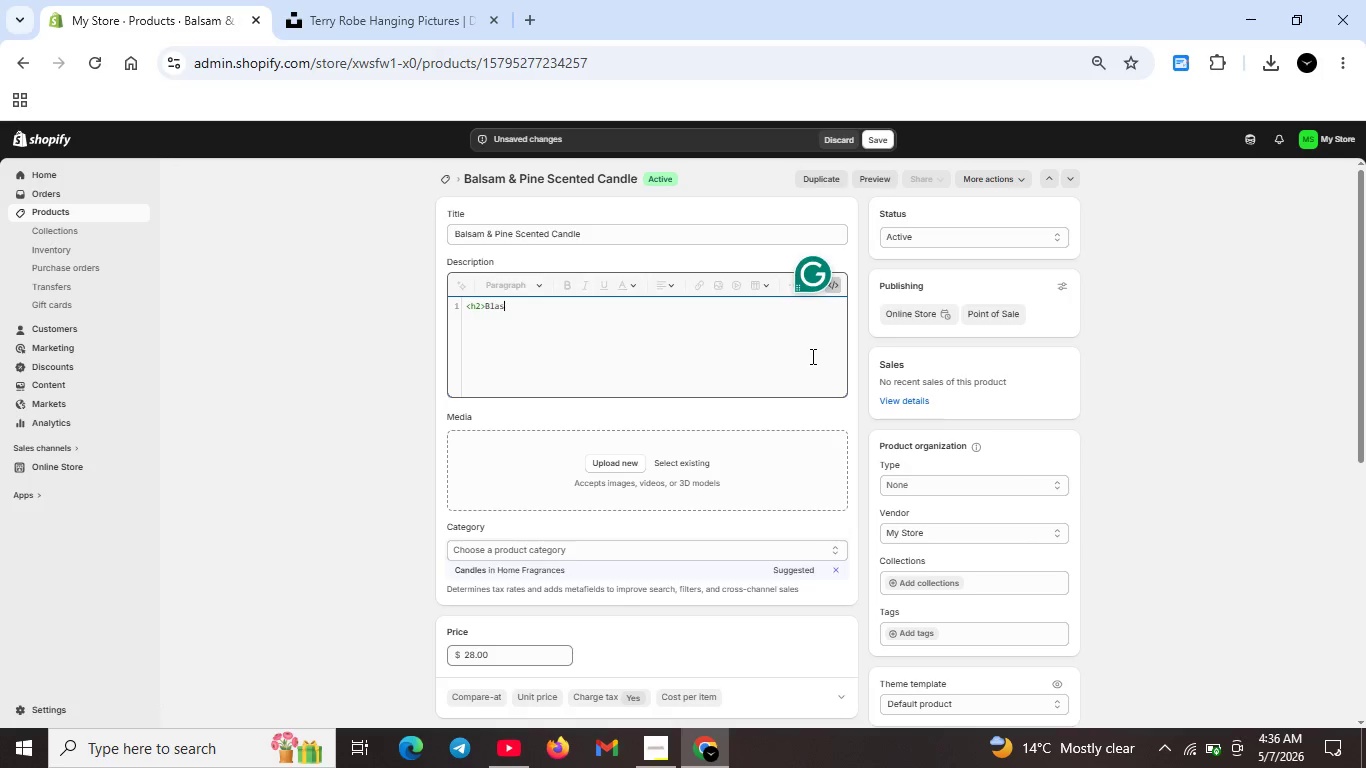 
key(Backspace)
key(Backspace)
key(Backspace)
type(alsam & Pine Scented Candle</h2>)
 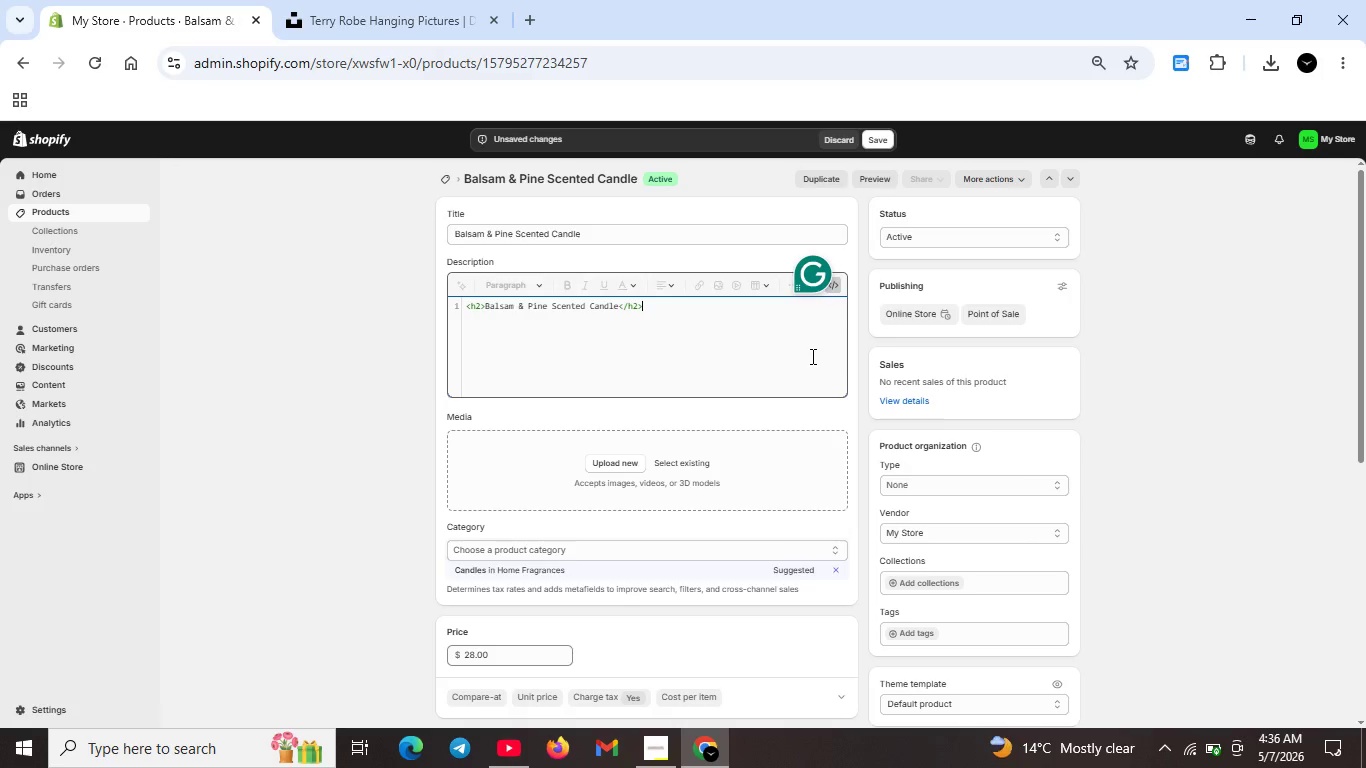 
wait(5.5)
 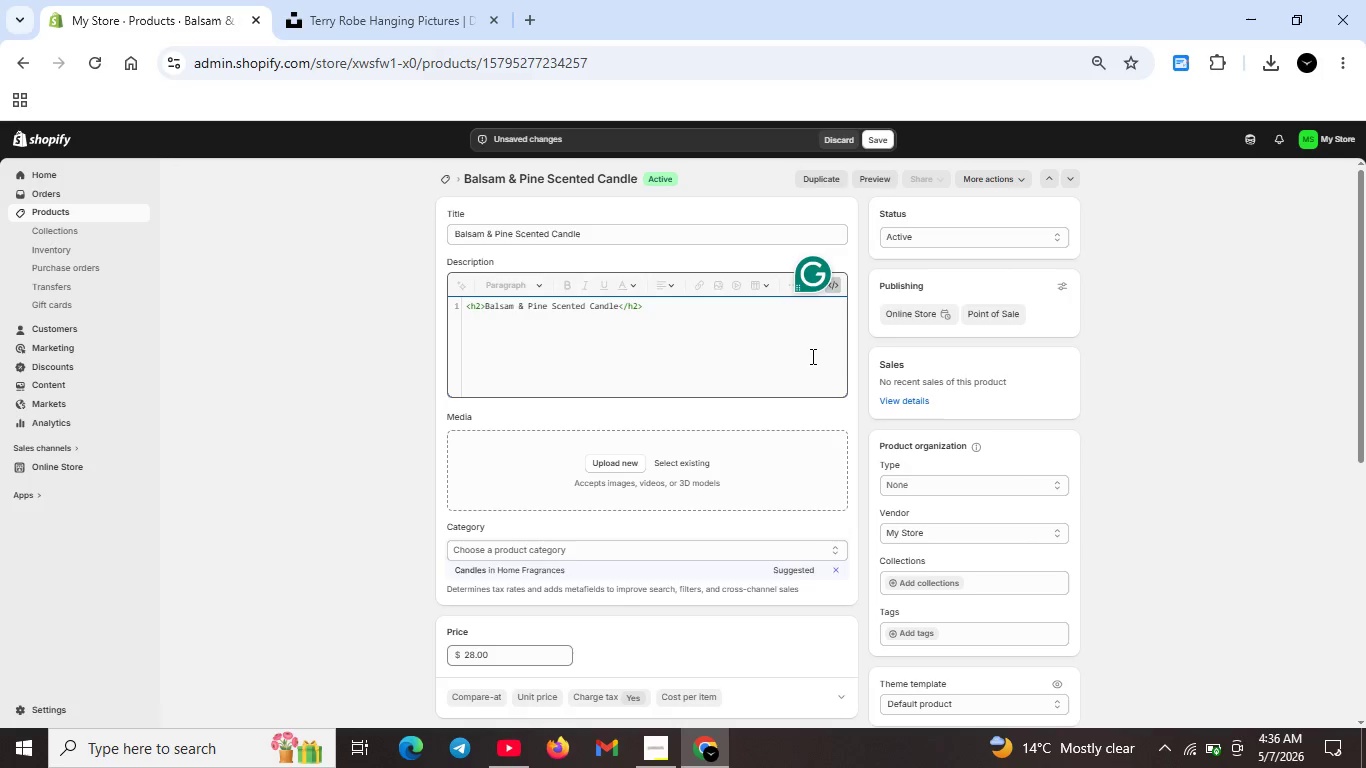 
key(Shift+ShiftRight)
 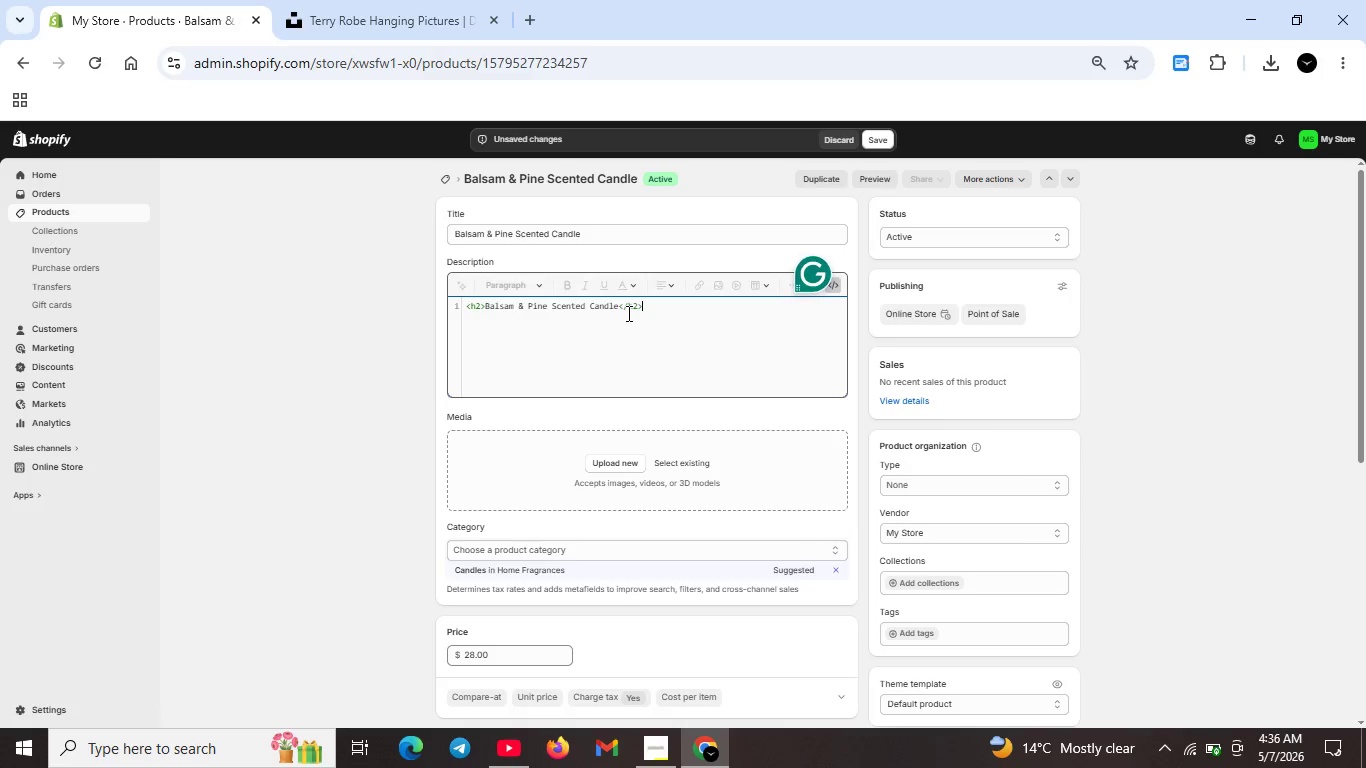 
key(Shift+Enter)
 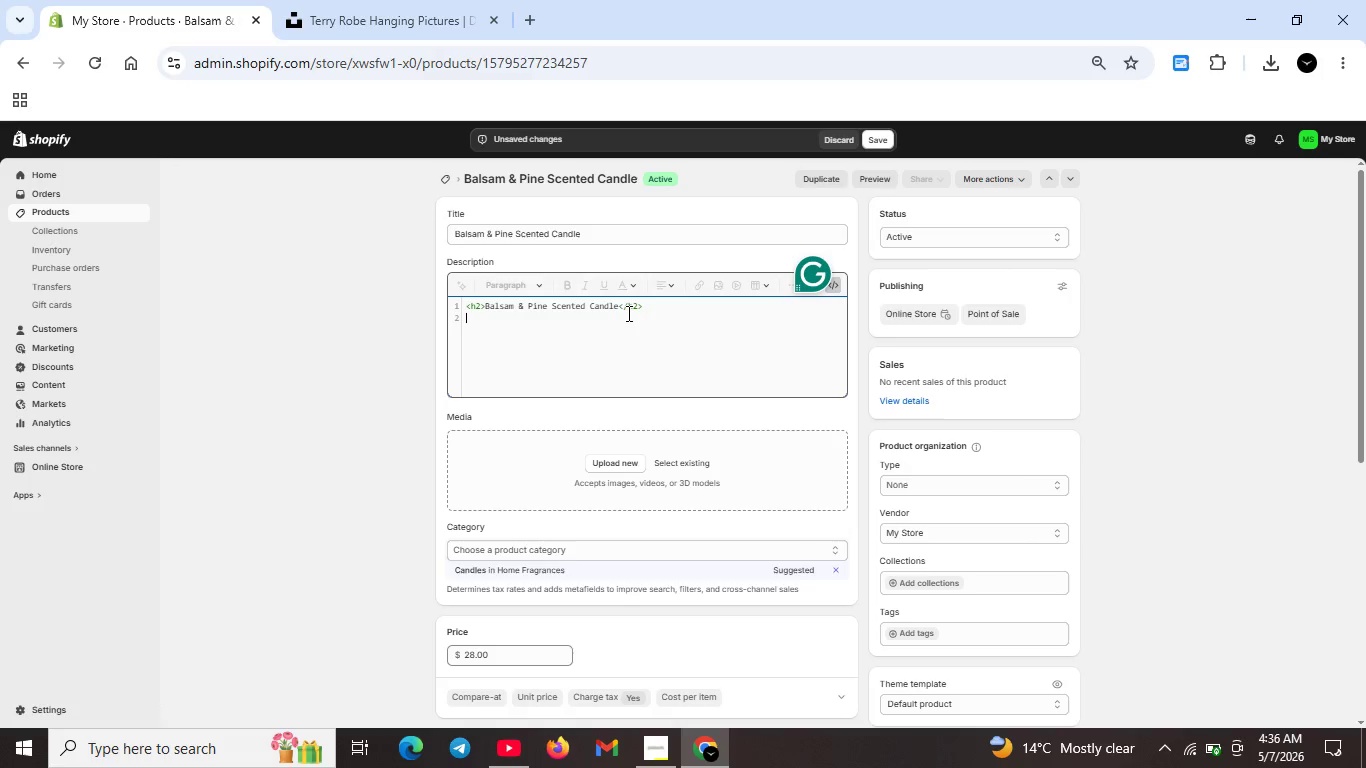 
type(<p>Soy waxn candle)
 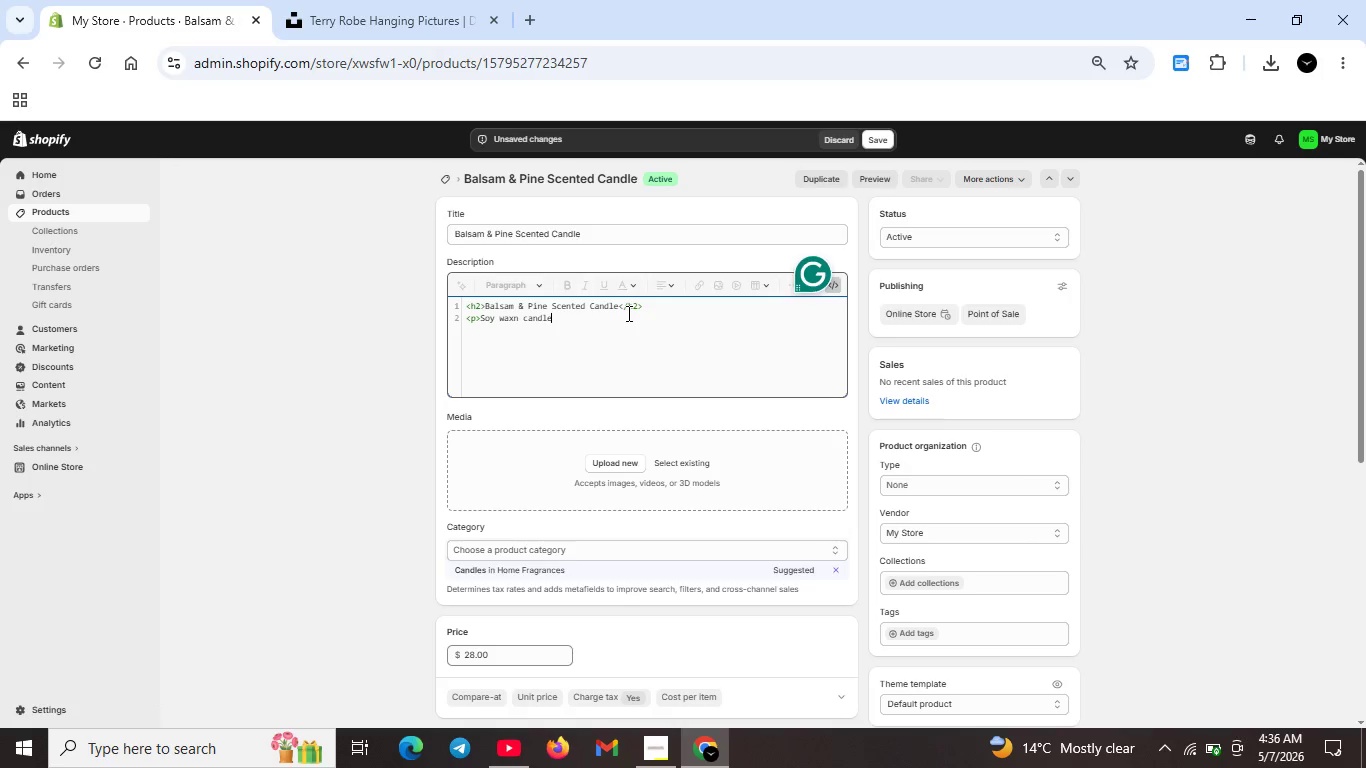 
key(ArrowLeft)
 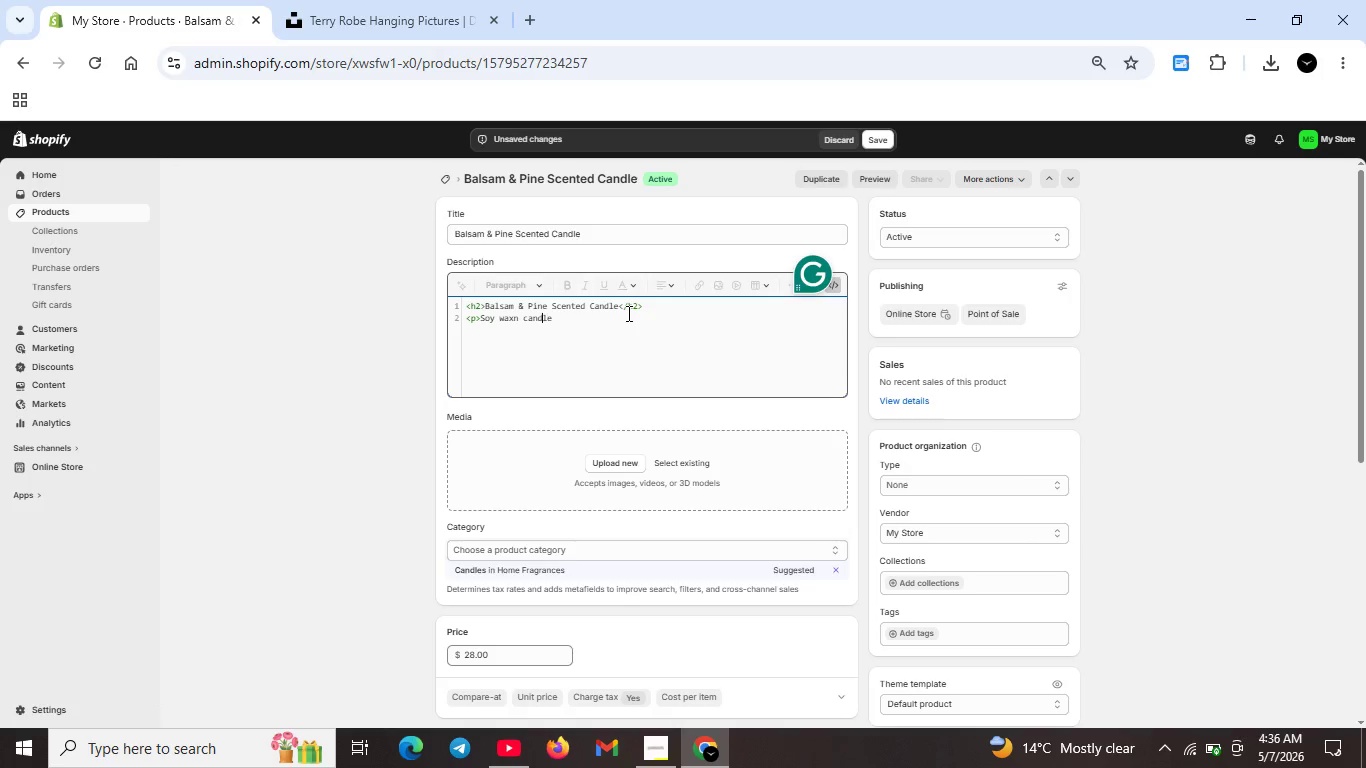 
key(ArrowLeft)
 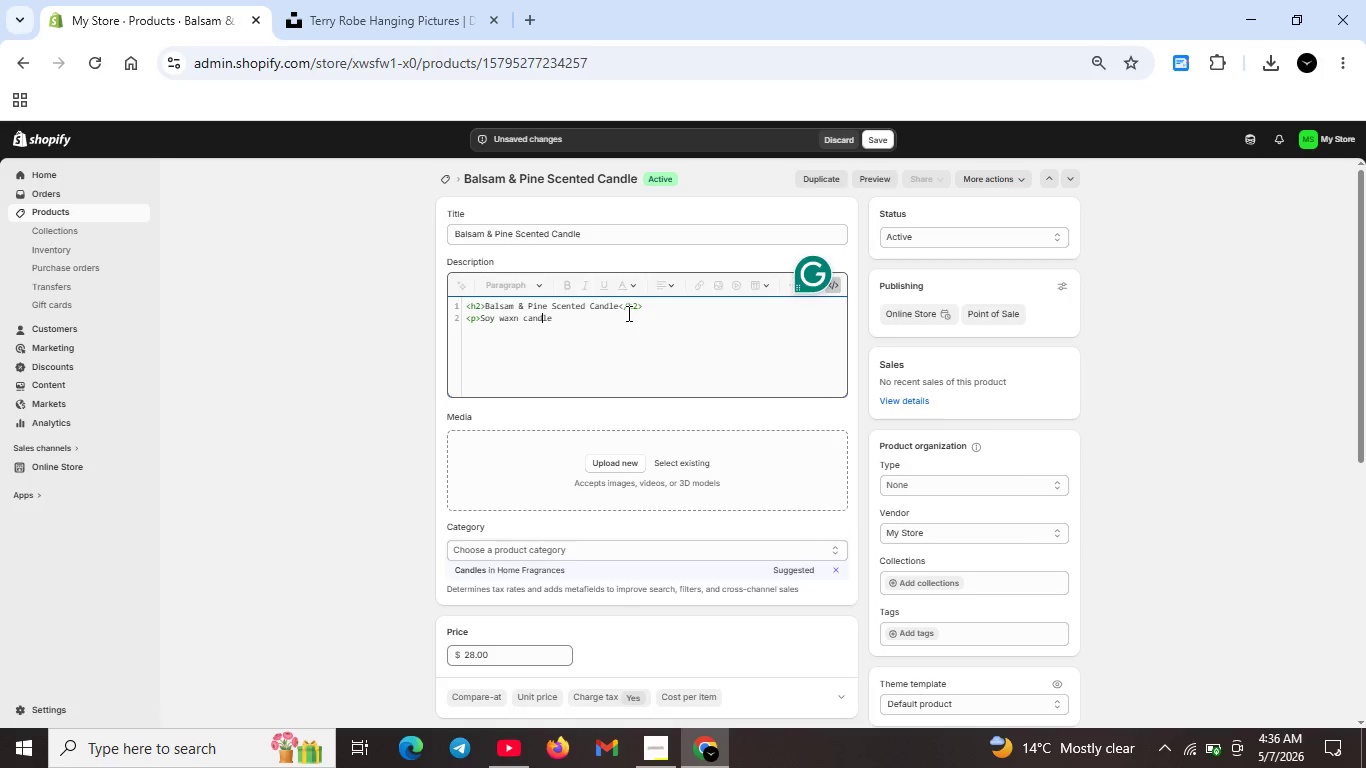 
key(ArrowLeft)
 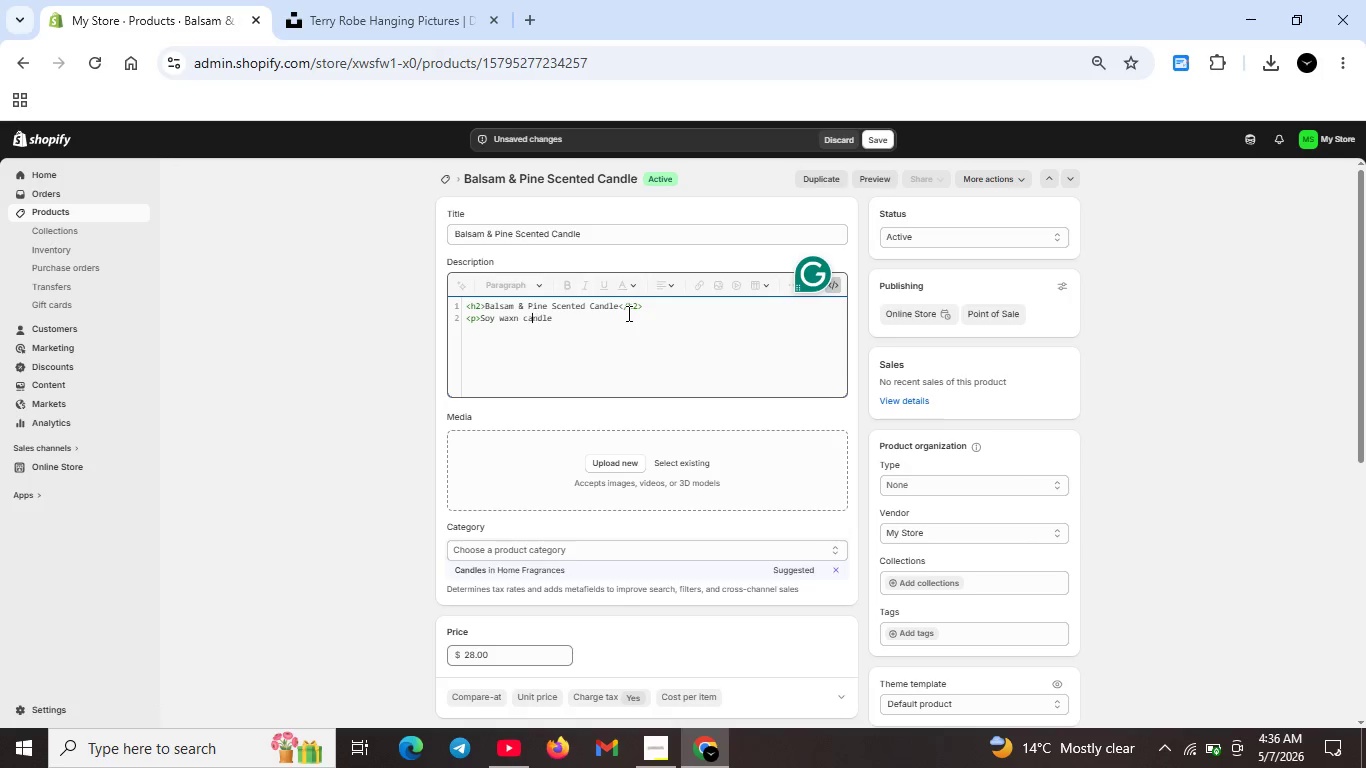 
key(ArrowLeft)
 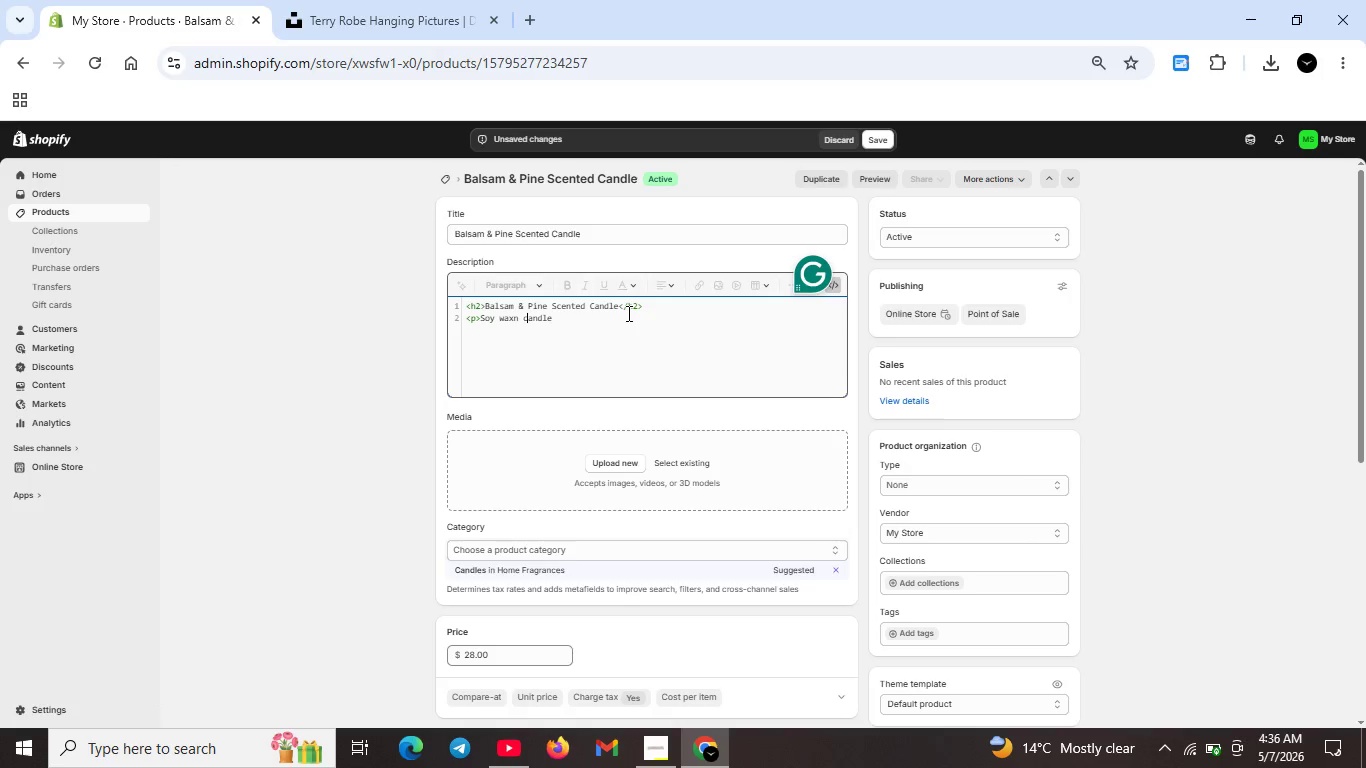 
key(ArrowLeft)
 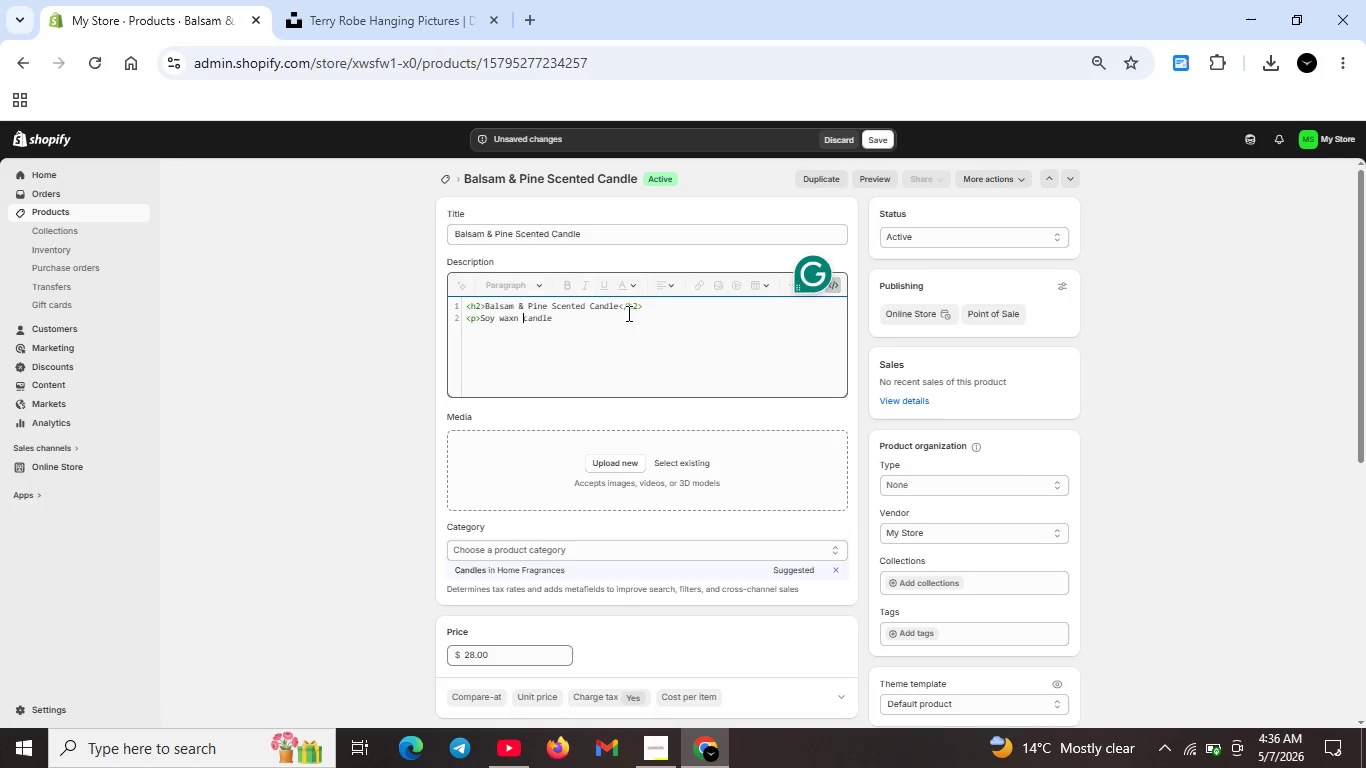 
key(ArrowLeft)
 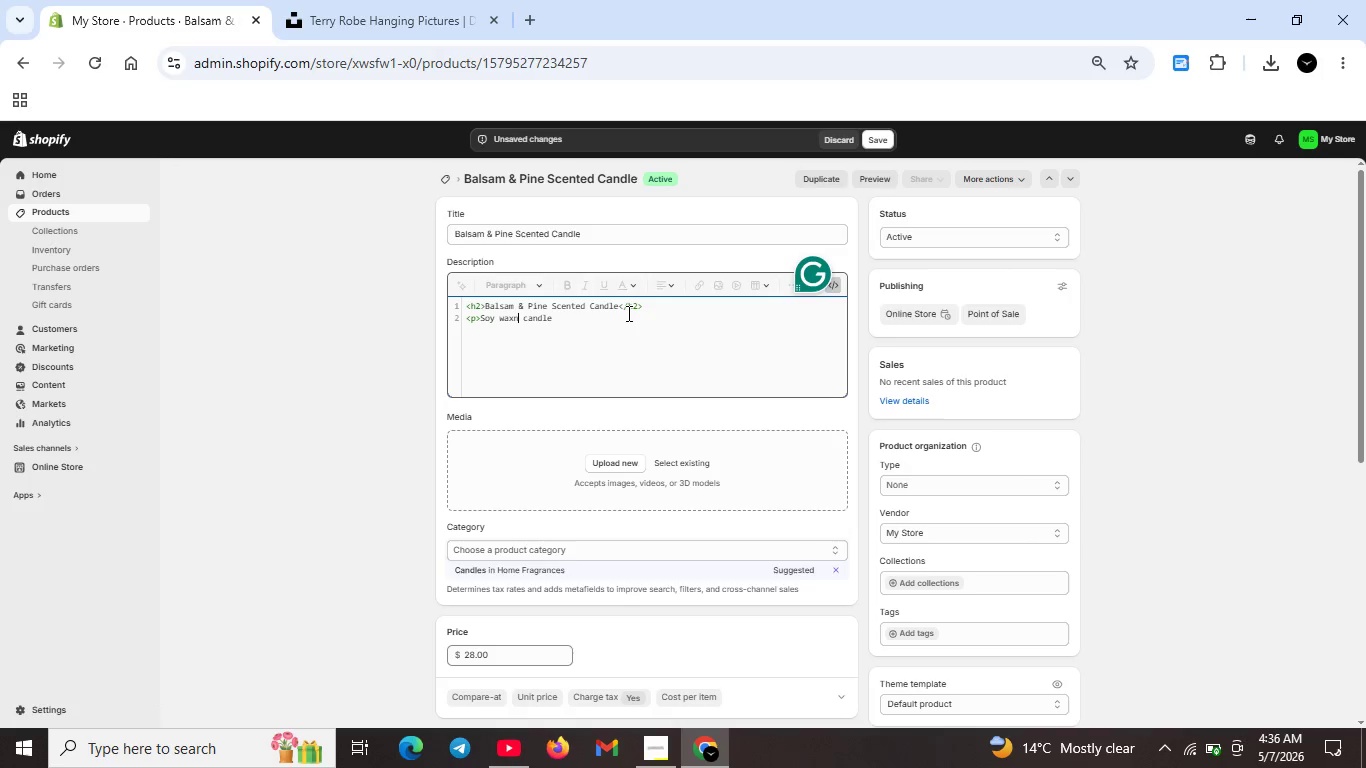 
key(ArrowLeft)
 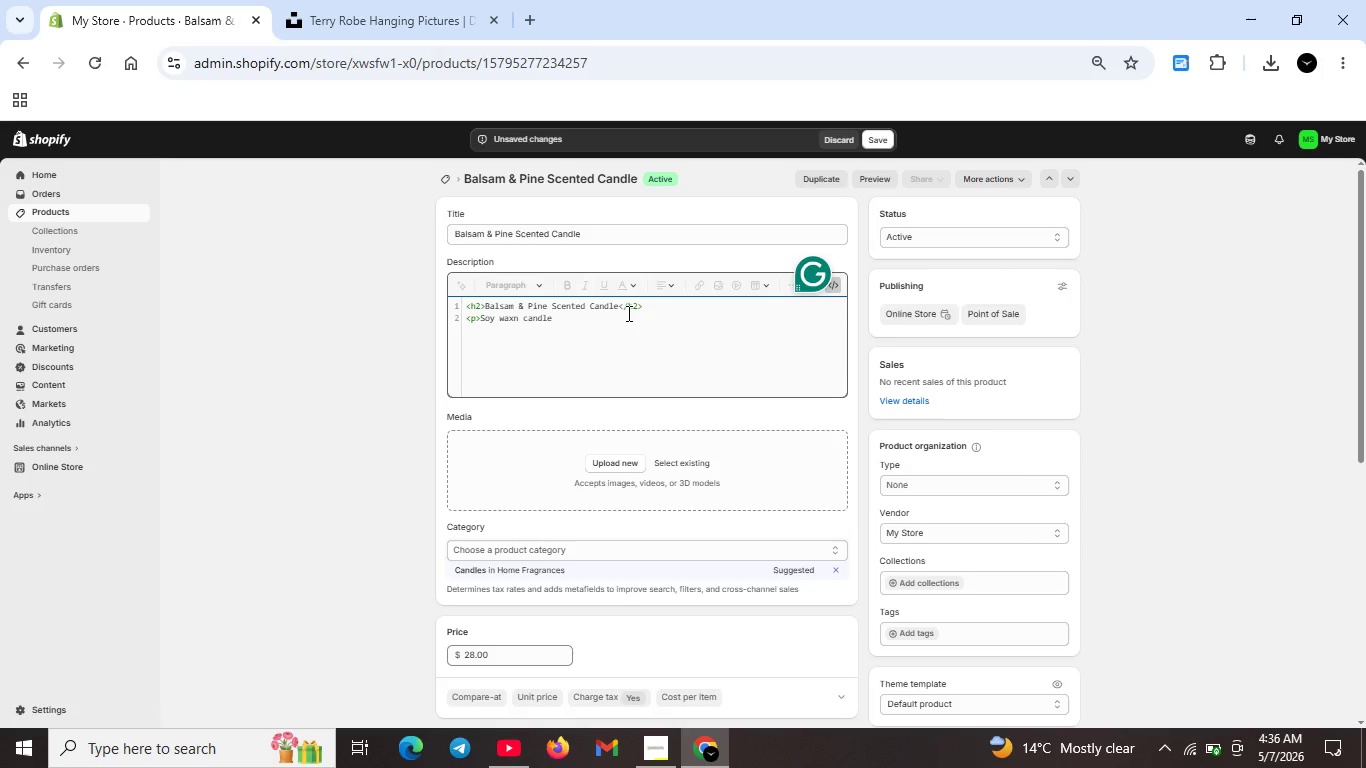 
key(Backspace)
 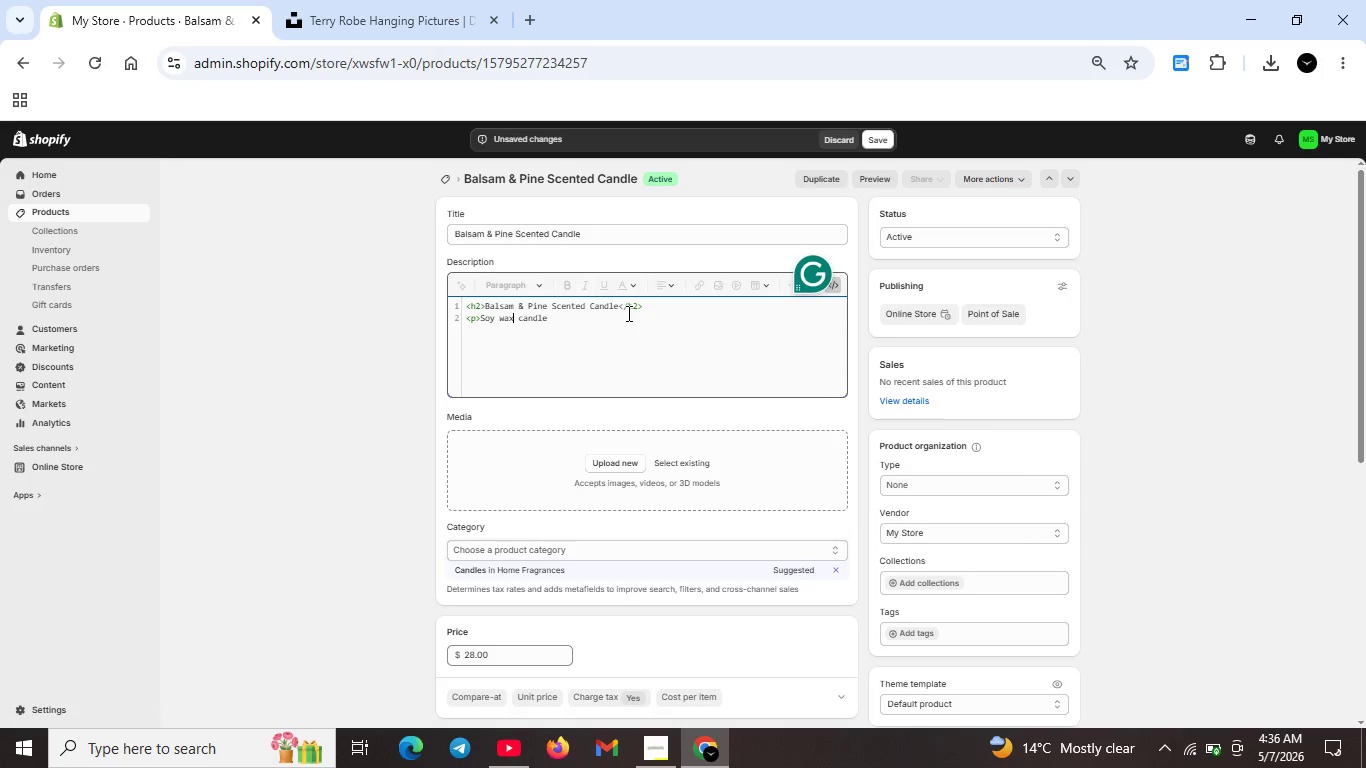 
key(ArrowRight)
 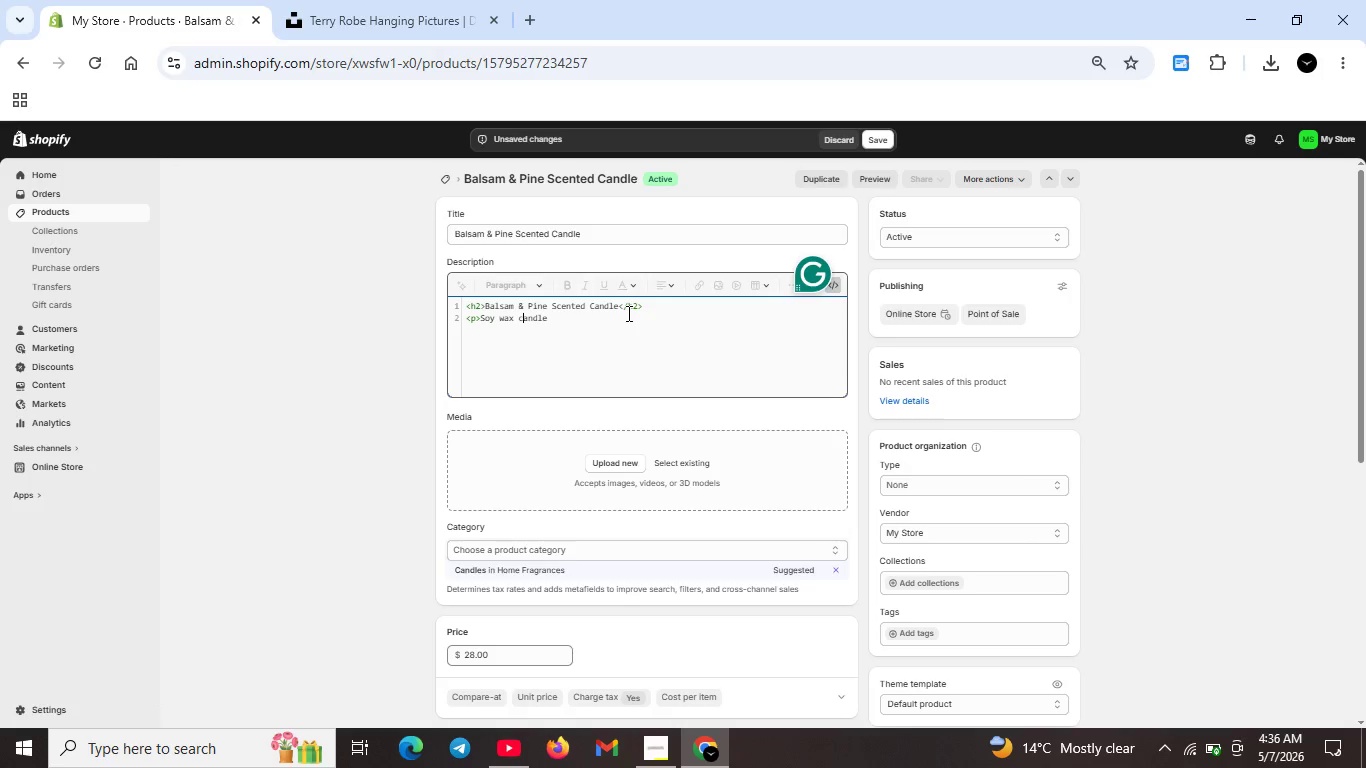 
key(ArrowRight)
 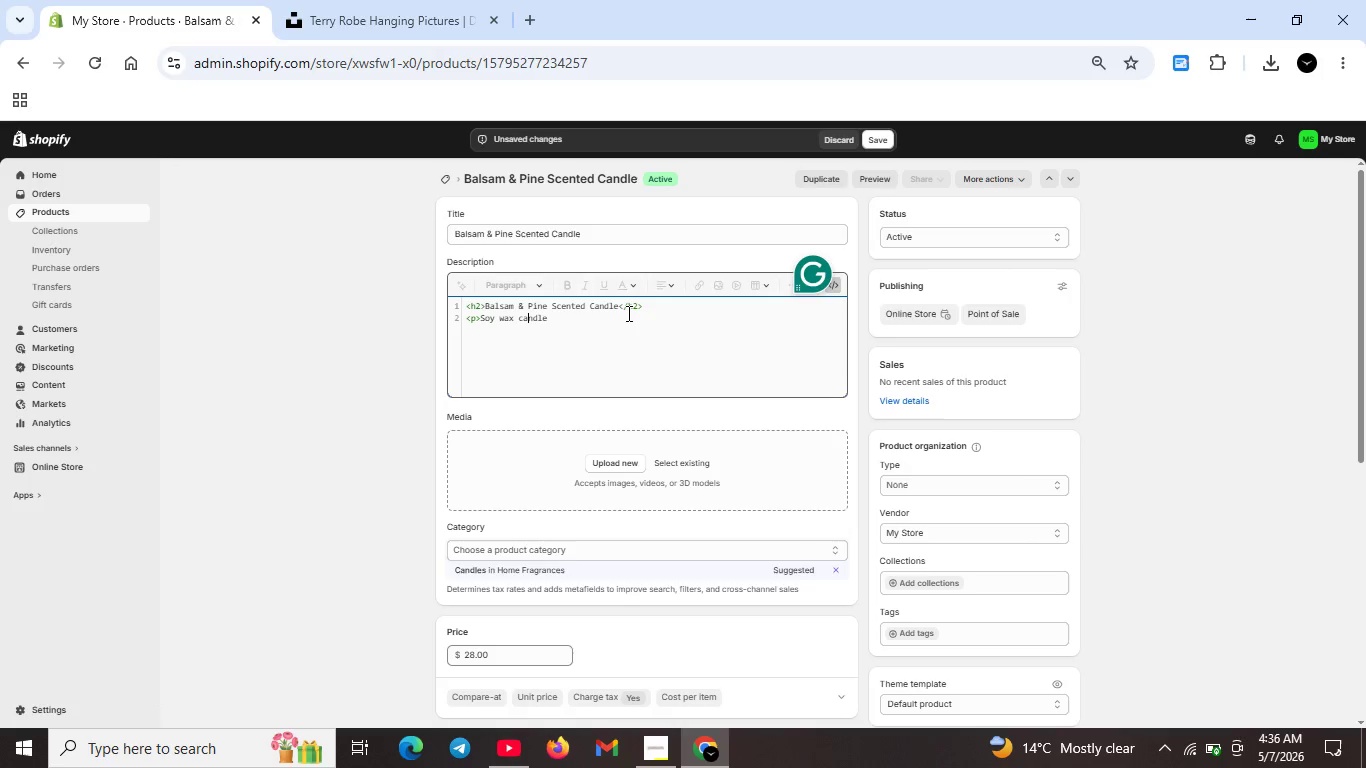 
key(ArrowRight)
 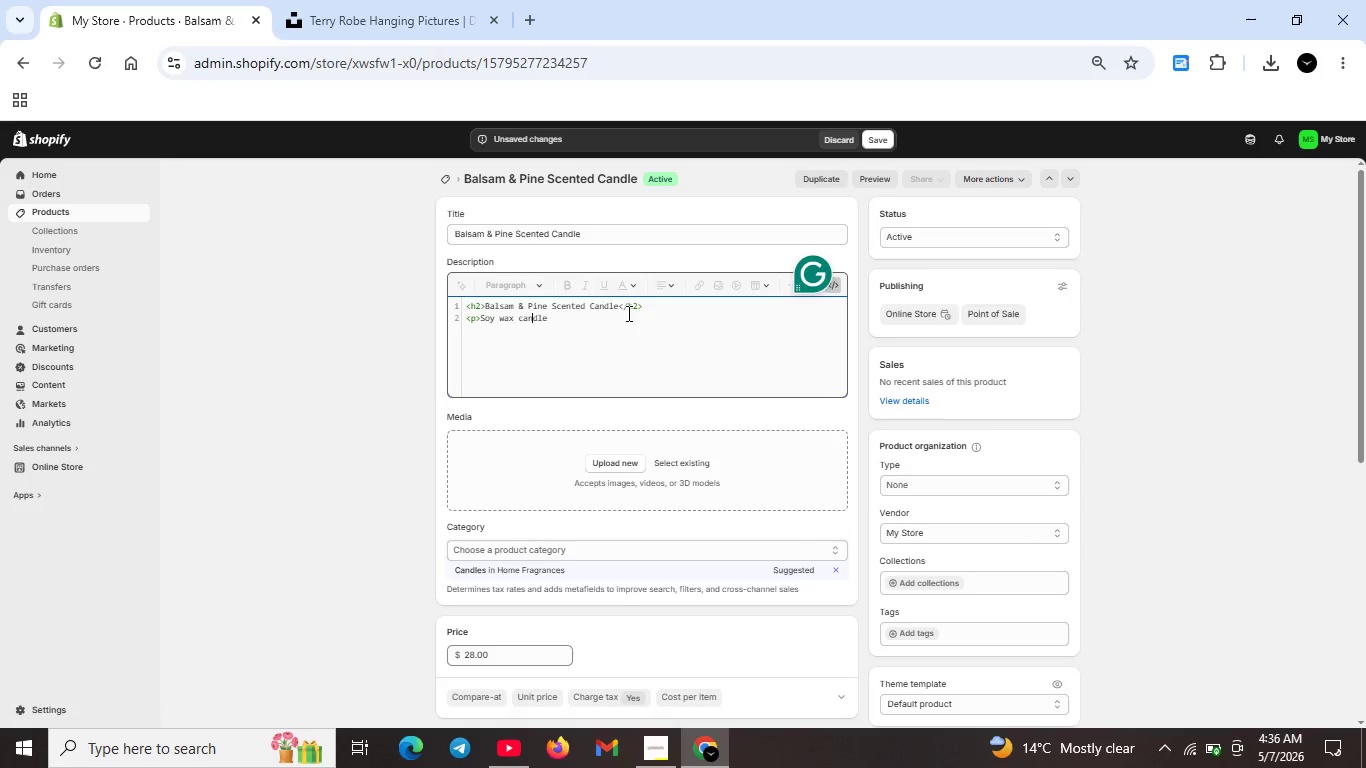 
hold_key(key=ArrowRight, duration=0.58)
 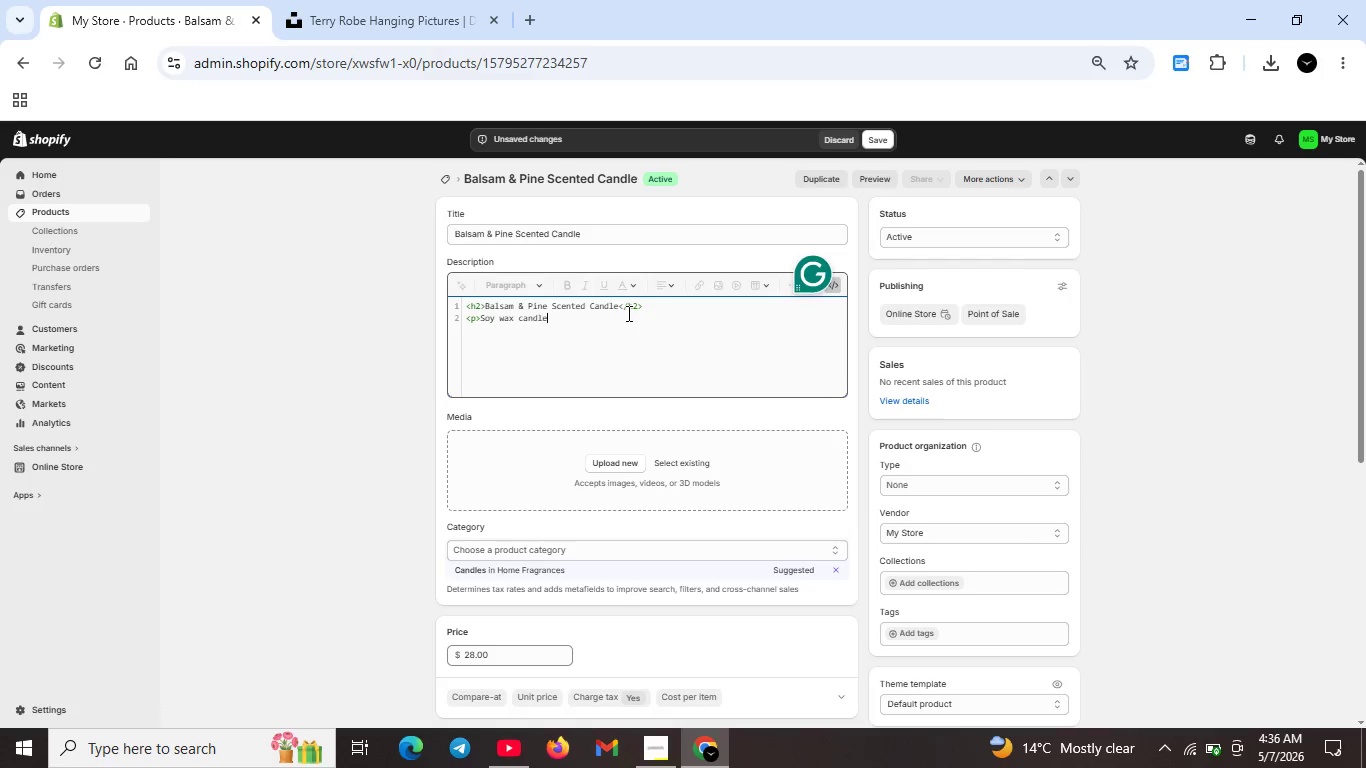 
key(ArrowRight)
 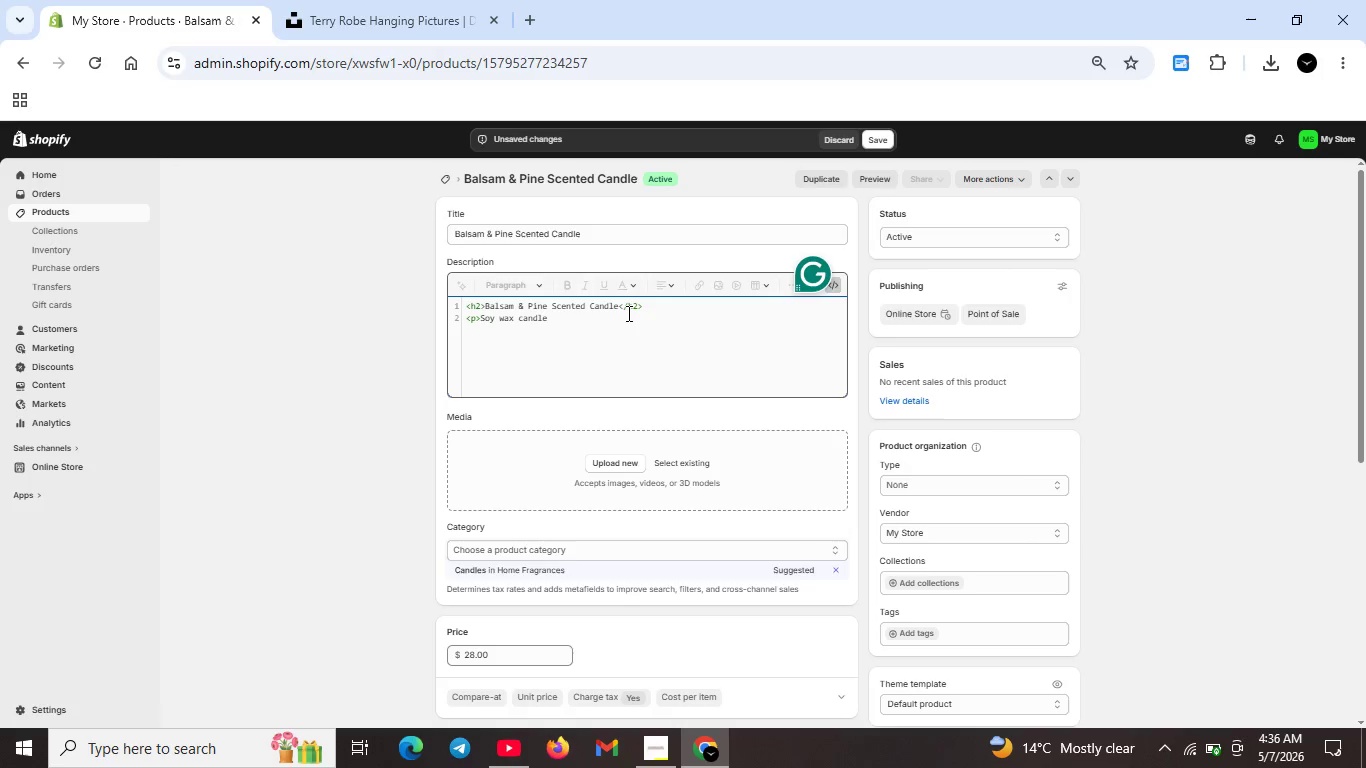 
type( with balsam and pine fragnance. Evokes fresh mountain forest scenr)
key(Backspace)
type(t. Clean buning with cotton wick. 120oz, 60 hou burn time.</p>)
 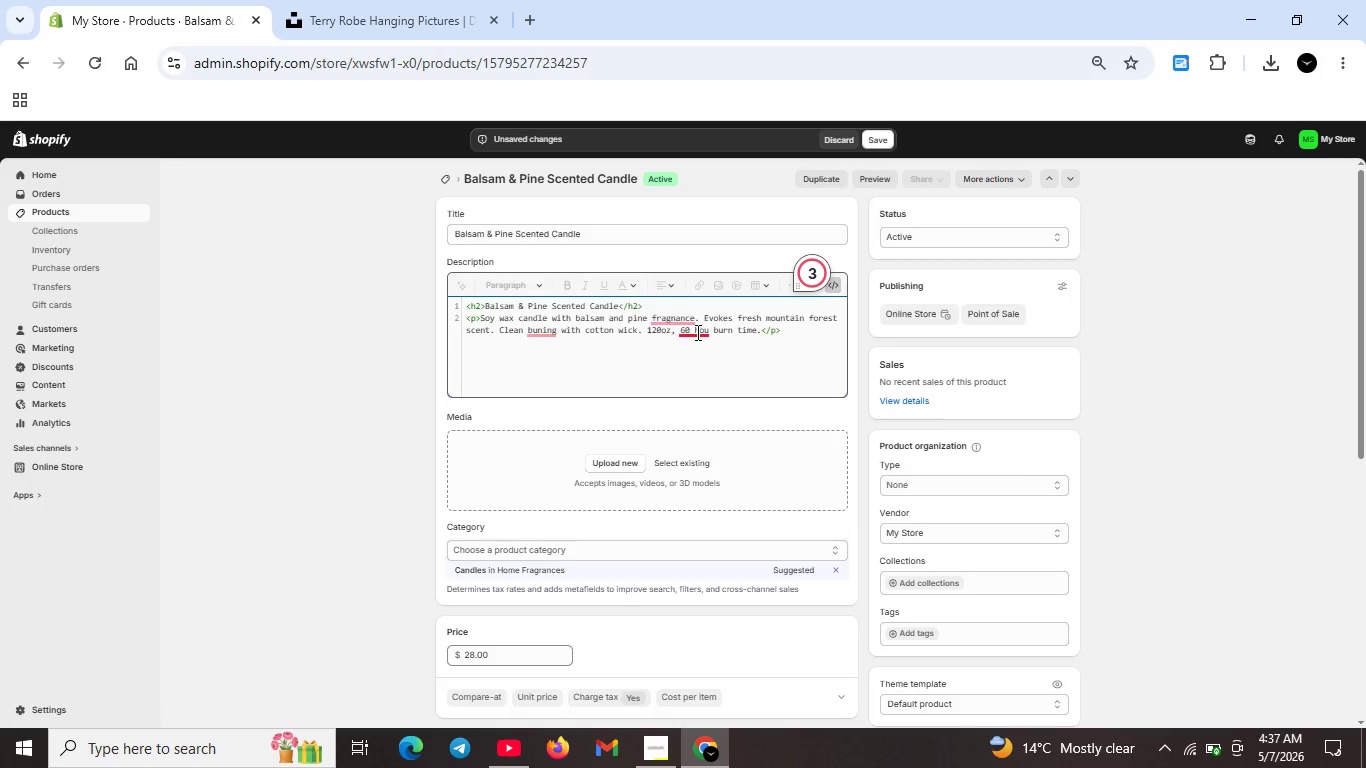 
left_click([702, 333])
 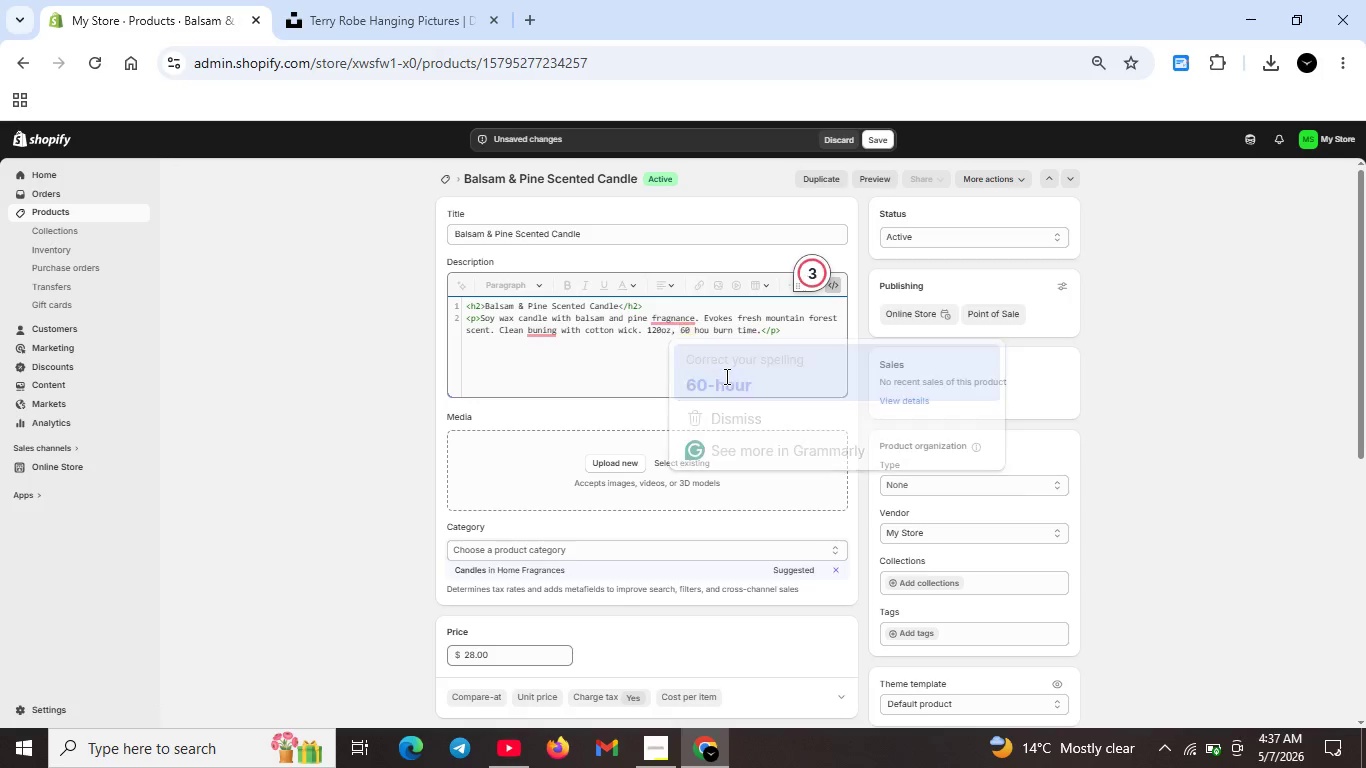 
left_click([725, 376])
 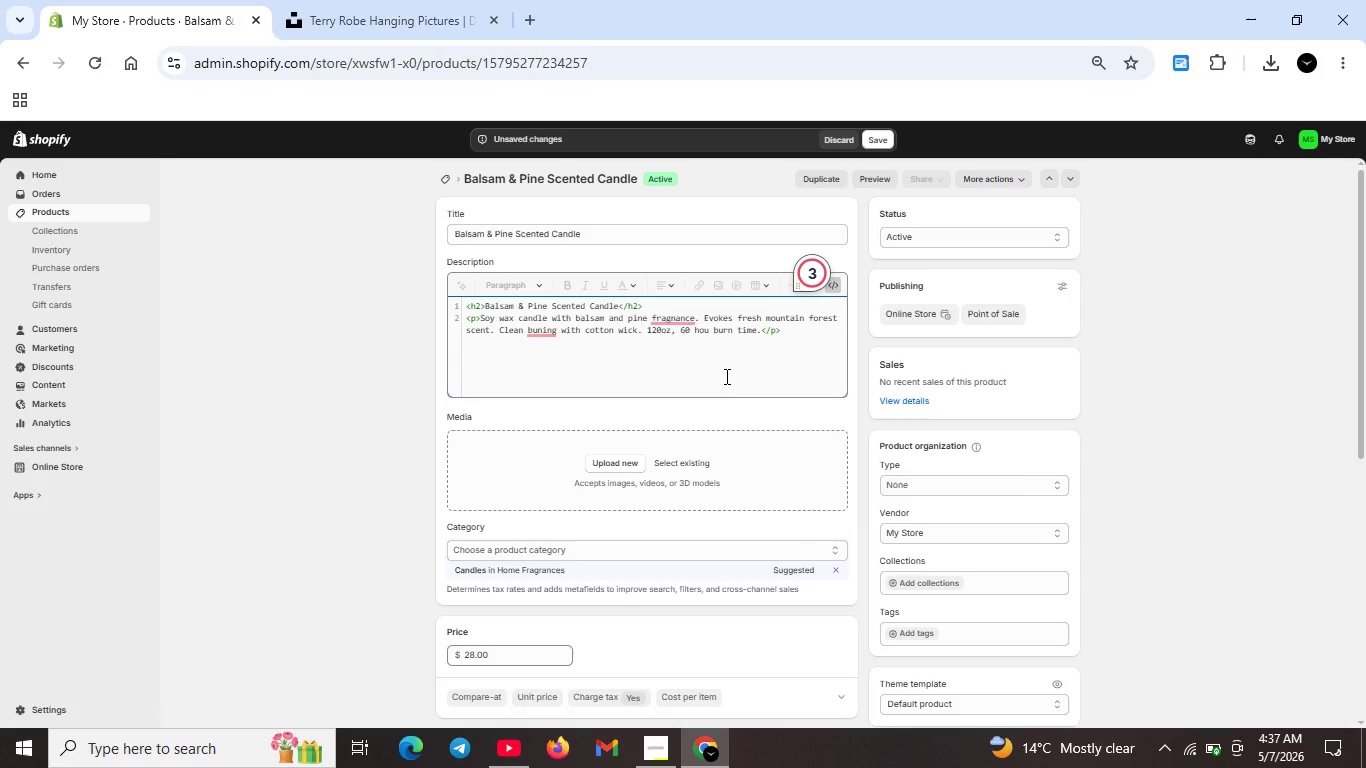 
key(Insert)
 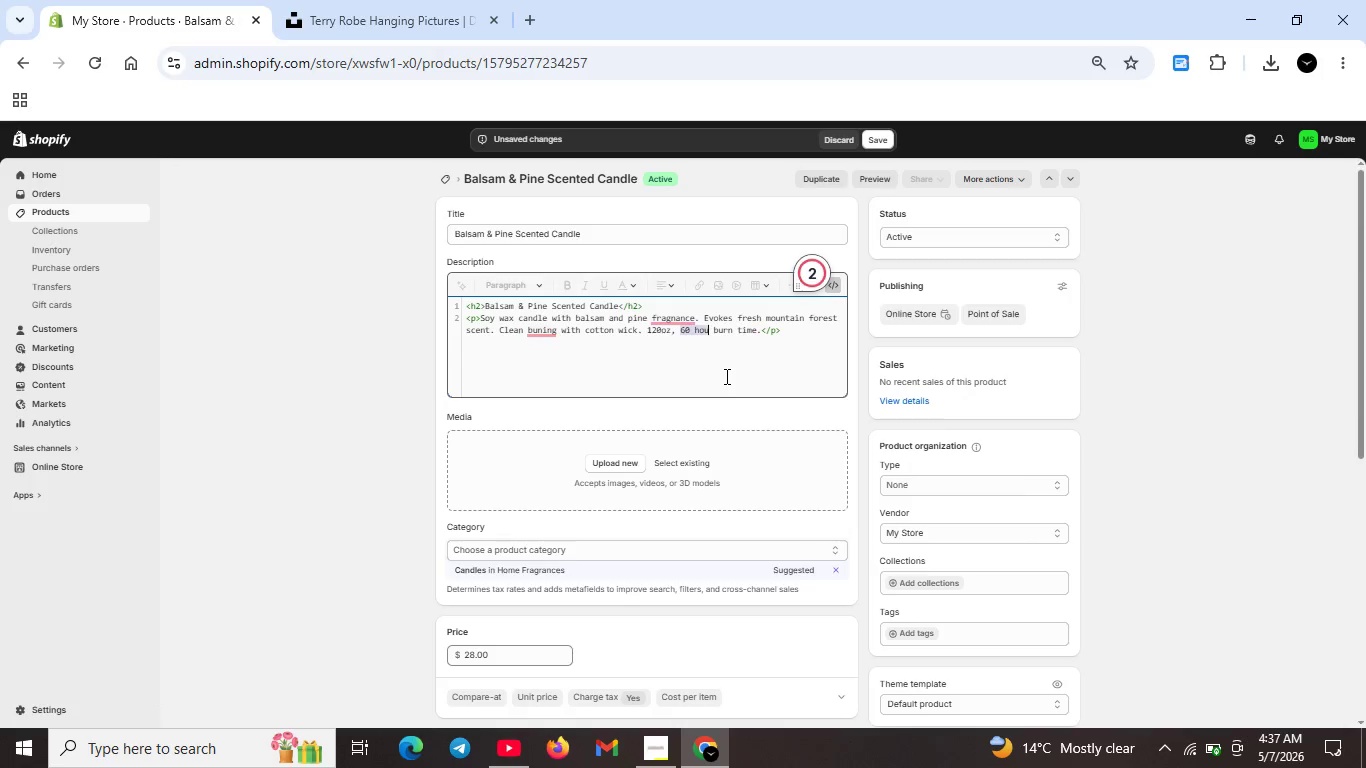 
key(Unknown)
 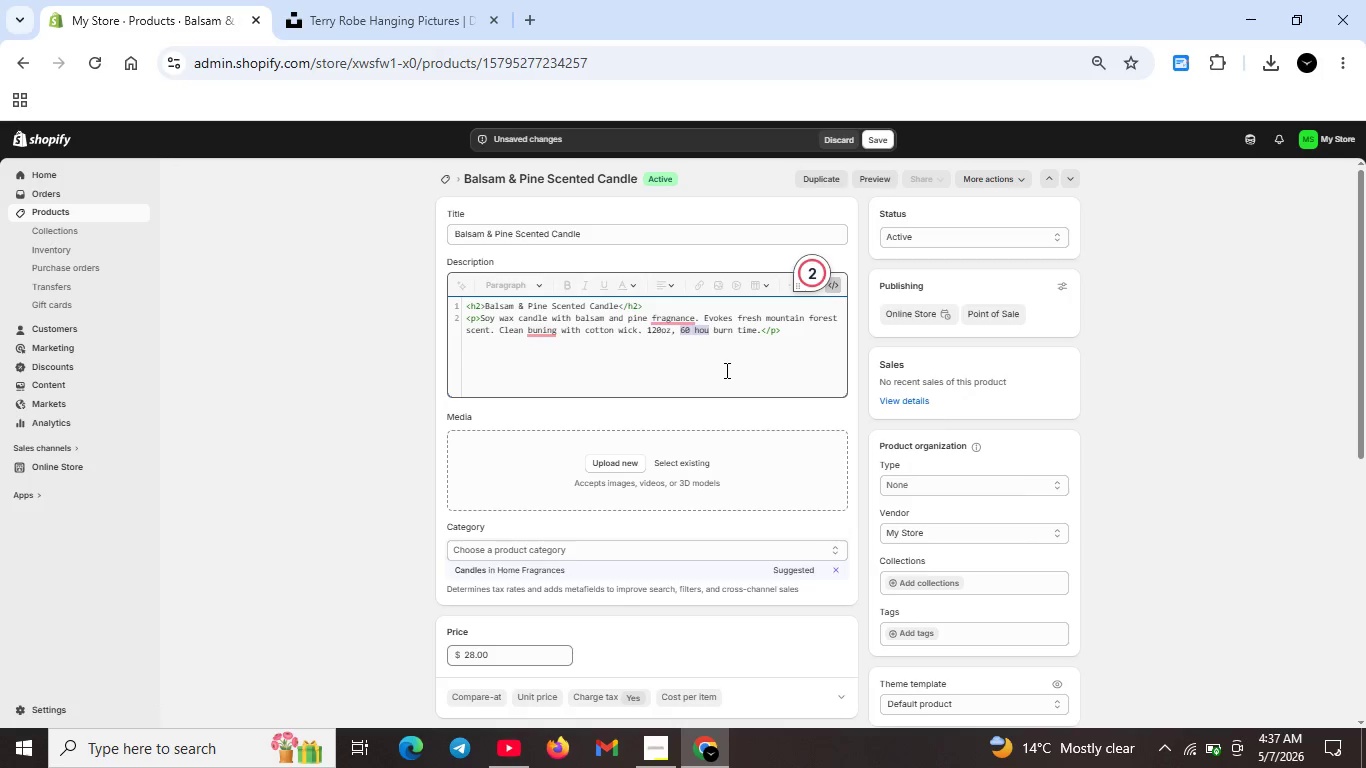 
key(Unknown)
 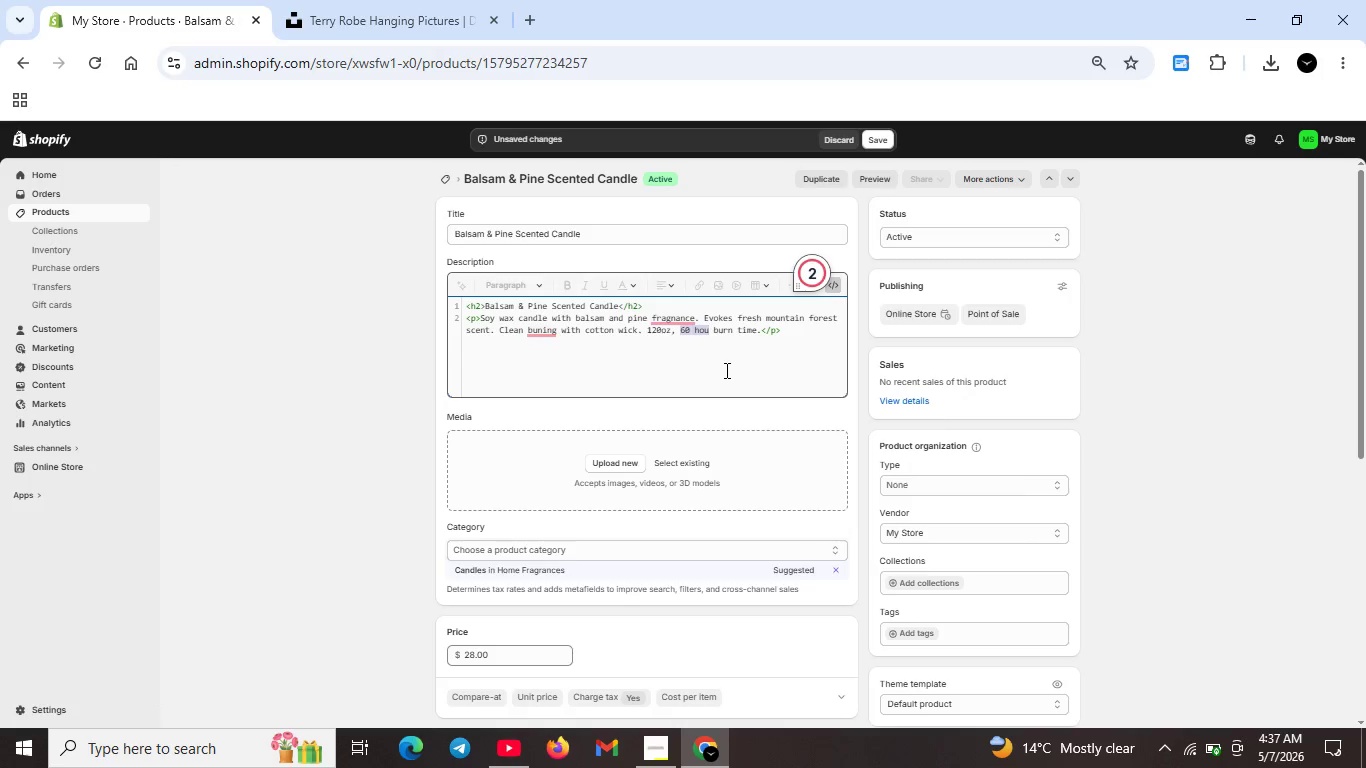 
key(Unknown)
 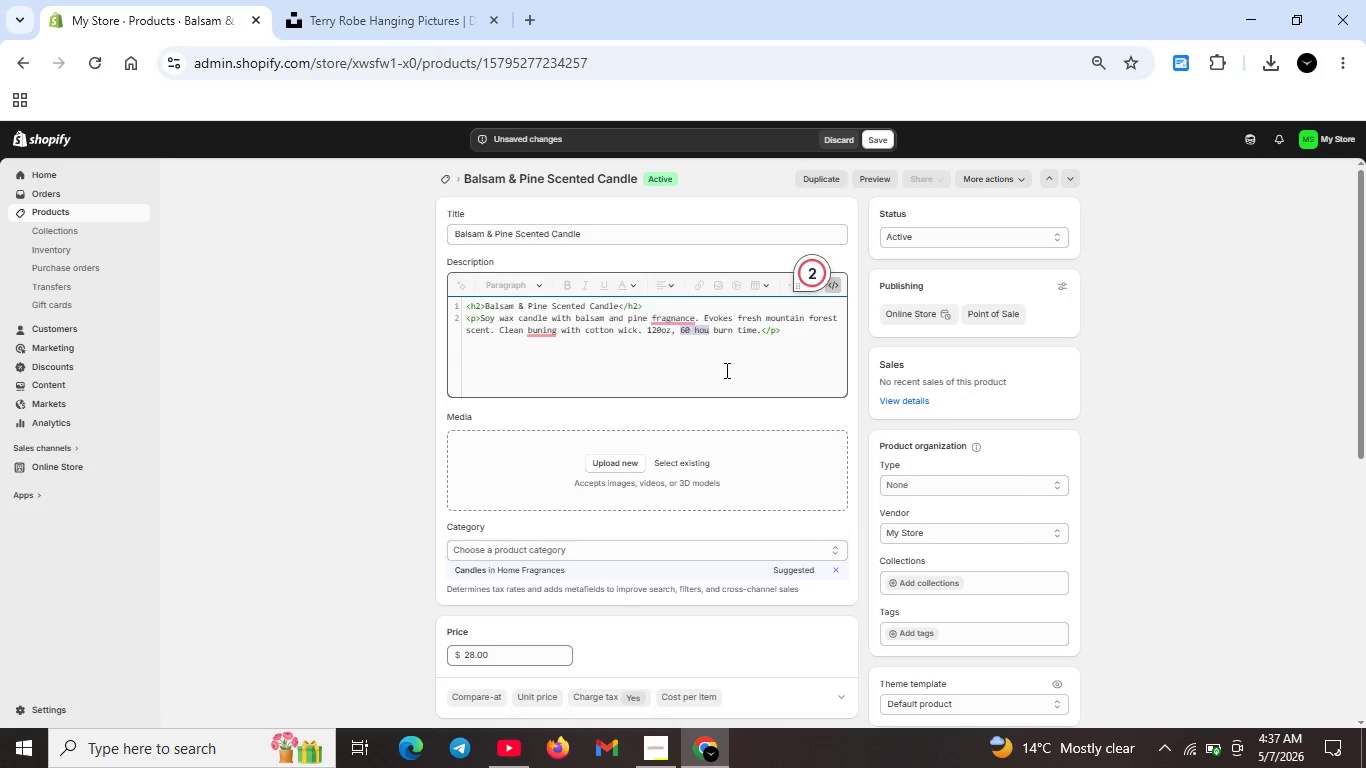 
key(Unknown)
 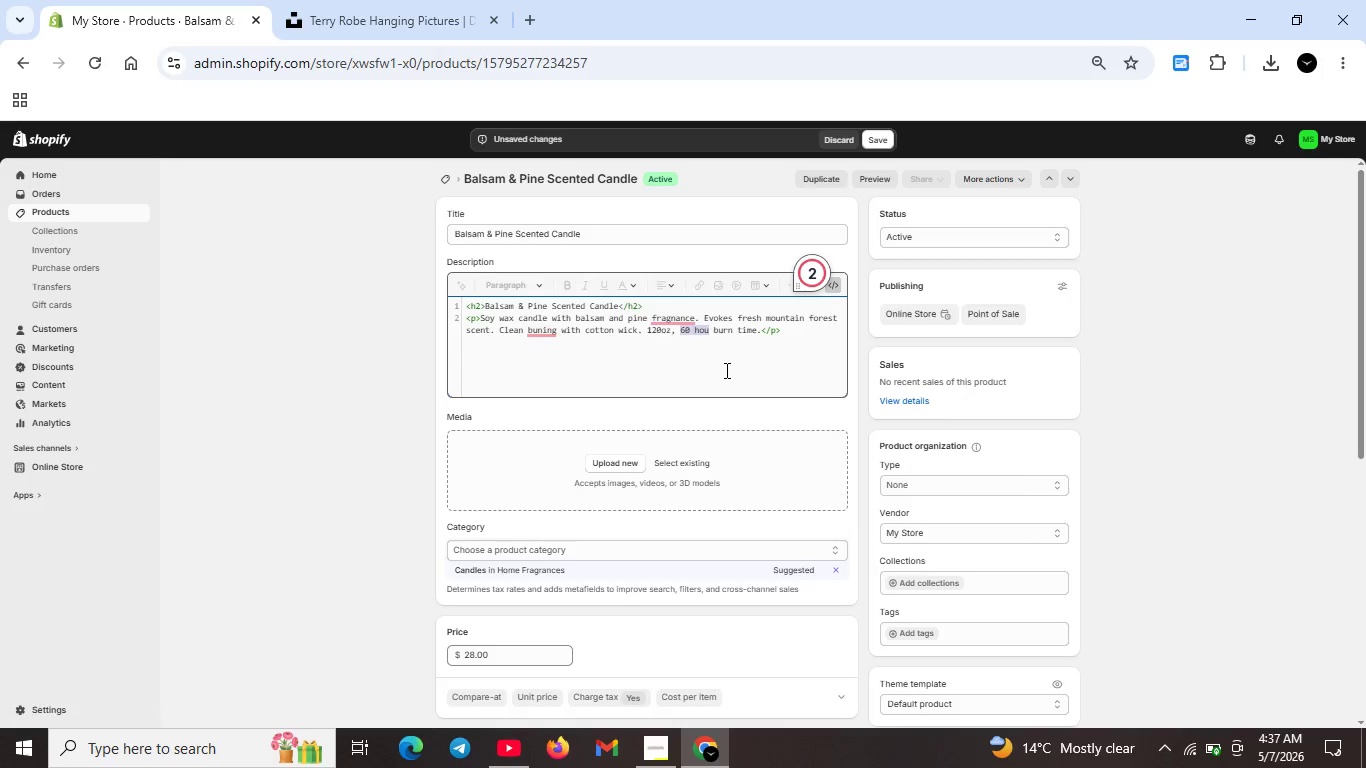 
key(Unknown)
 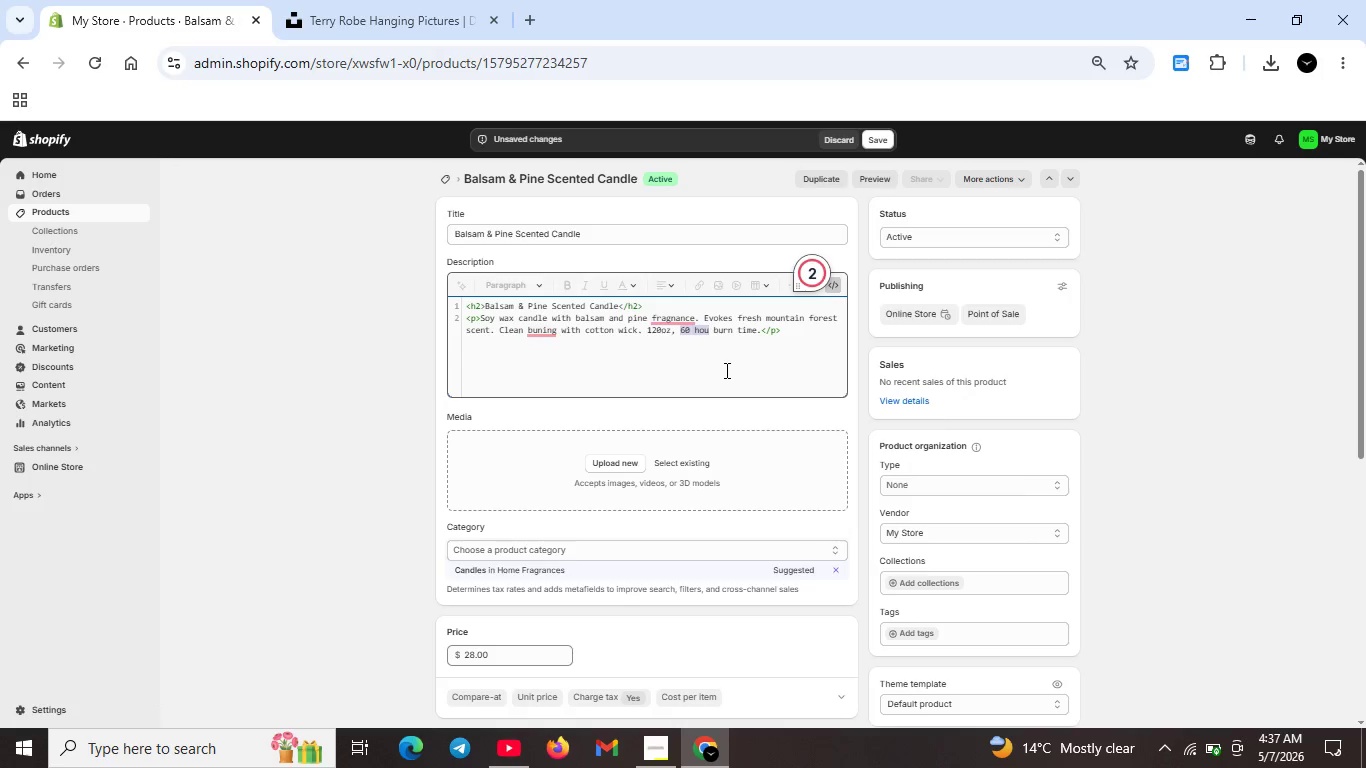 
key(Unknown)
 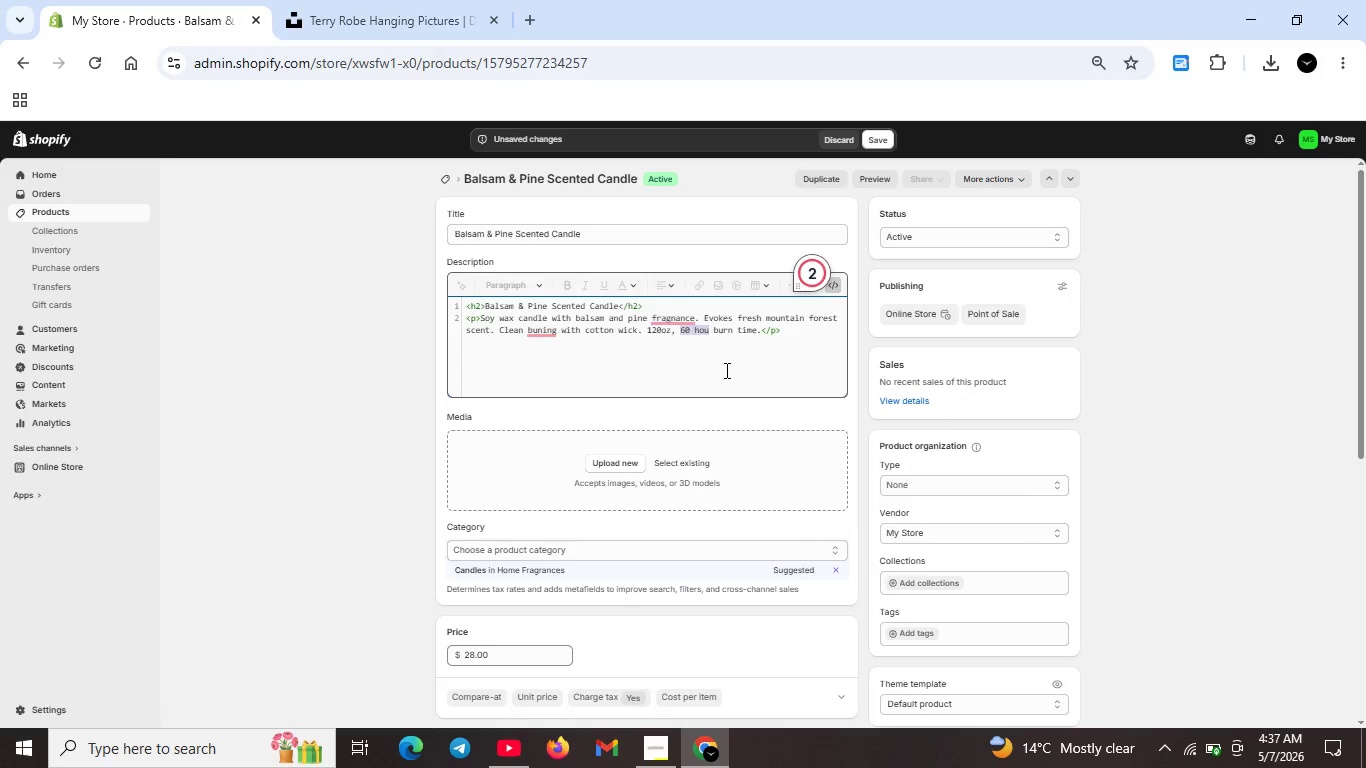 
key(Unknown)
 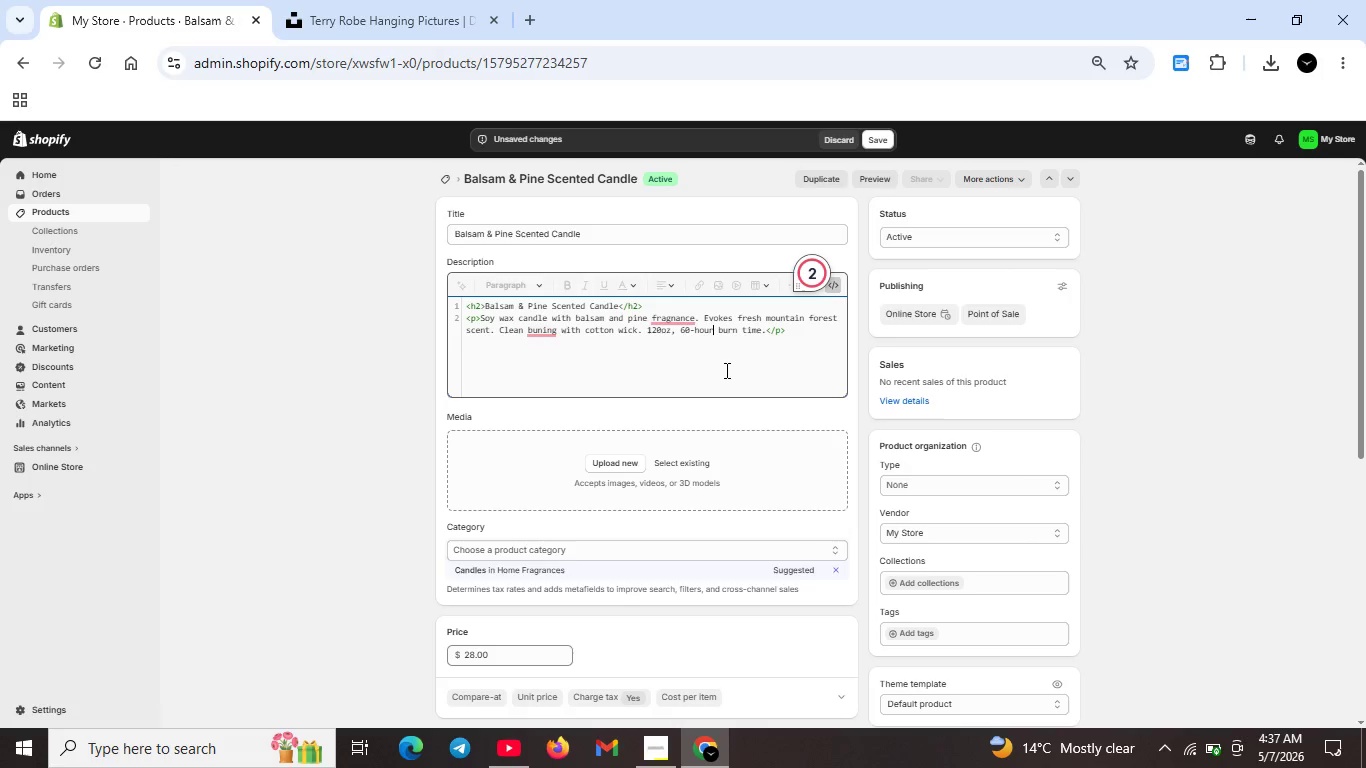 
left_click([680, 318])
 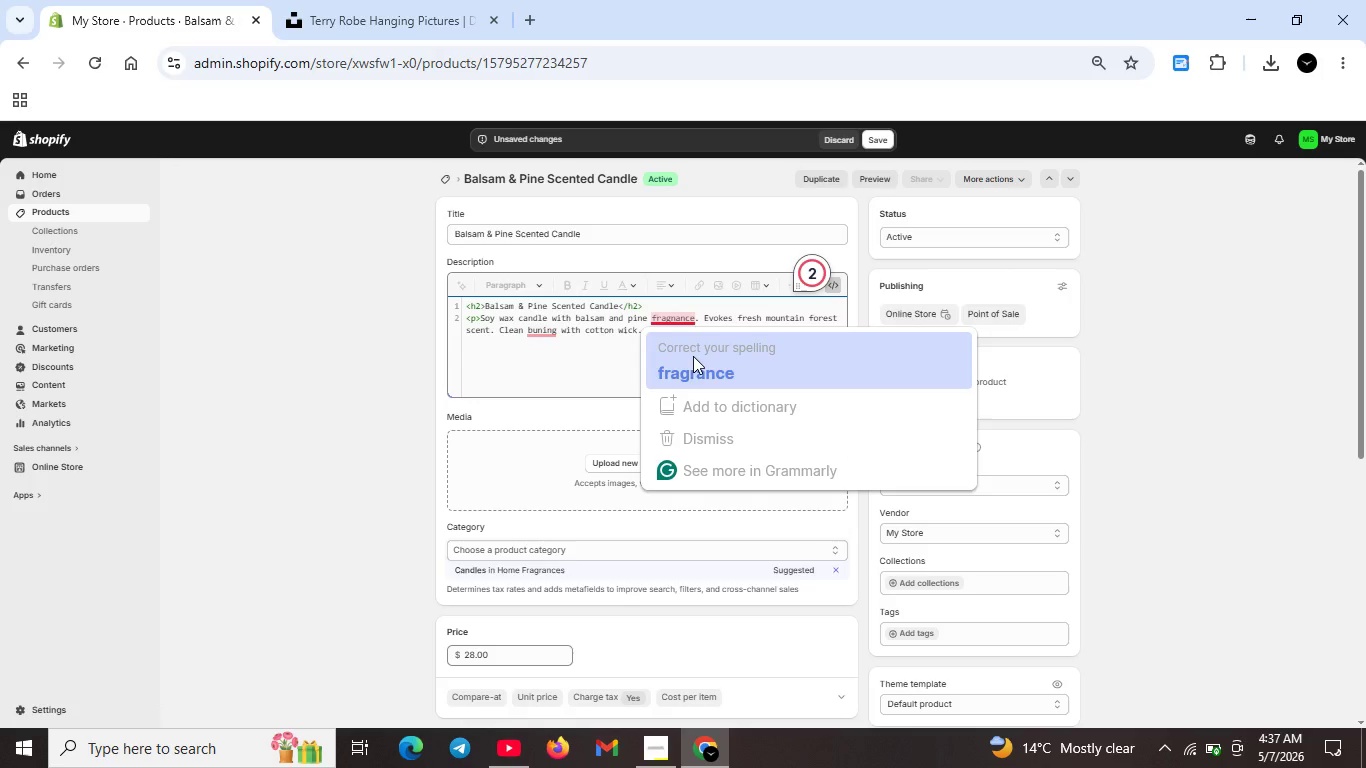 
left_click([693, 361])
 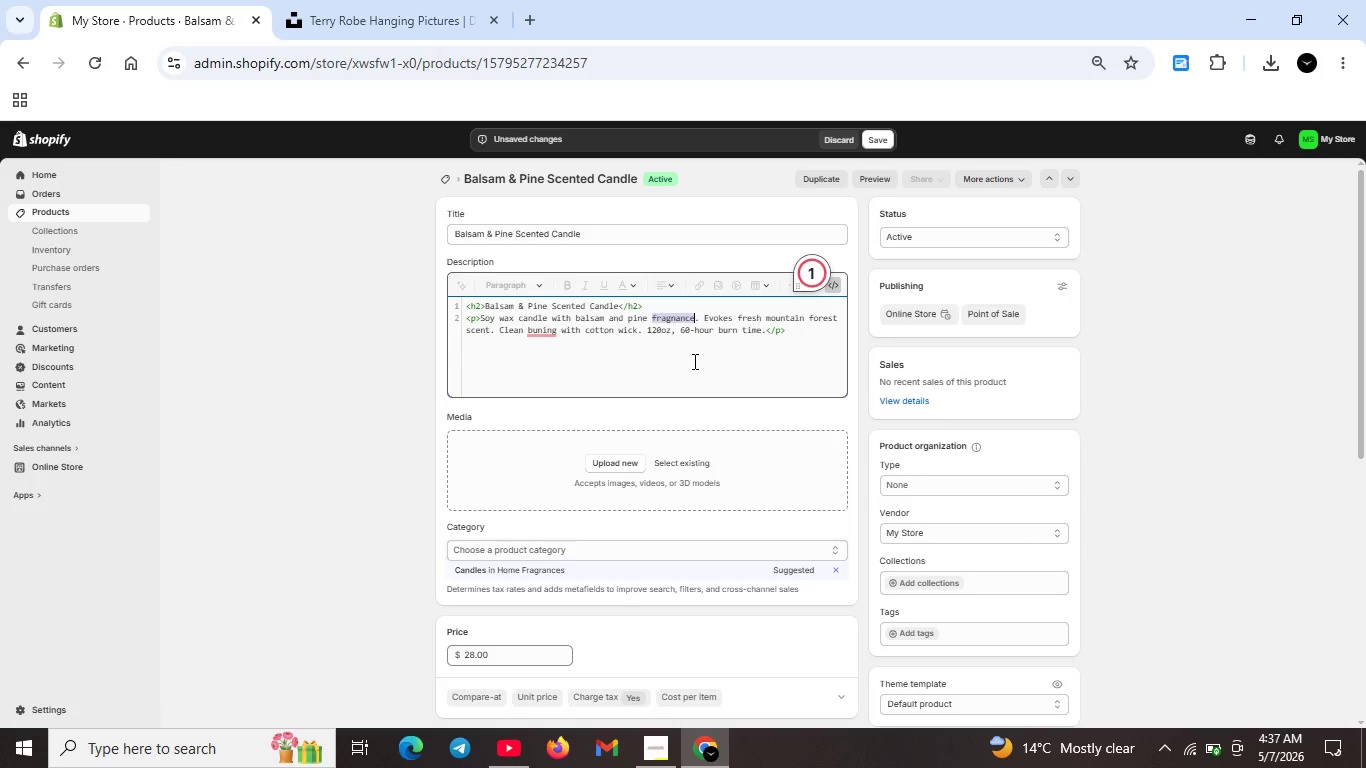 
key(Unknown)
 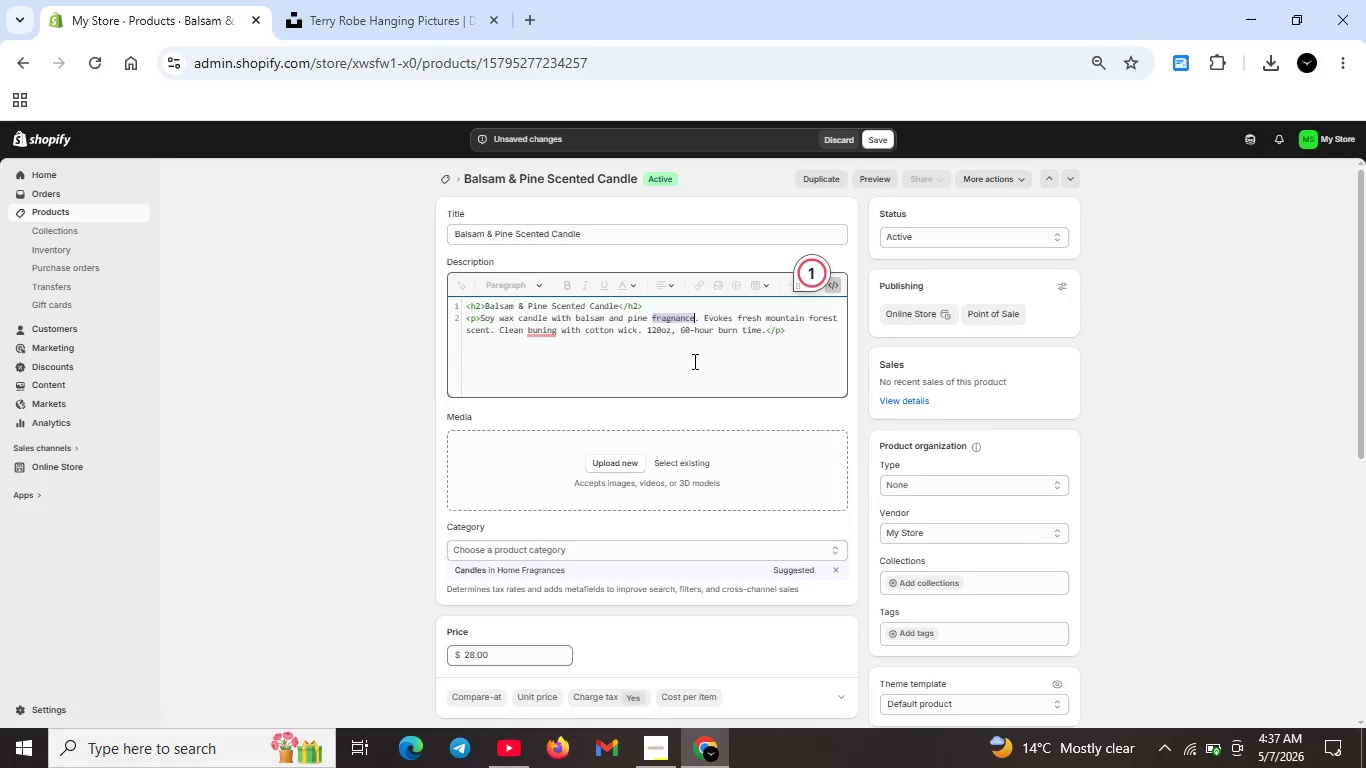 
key(Unknown)
 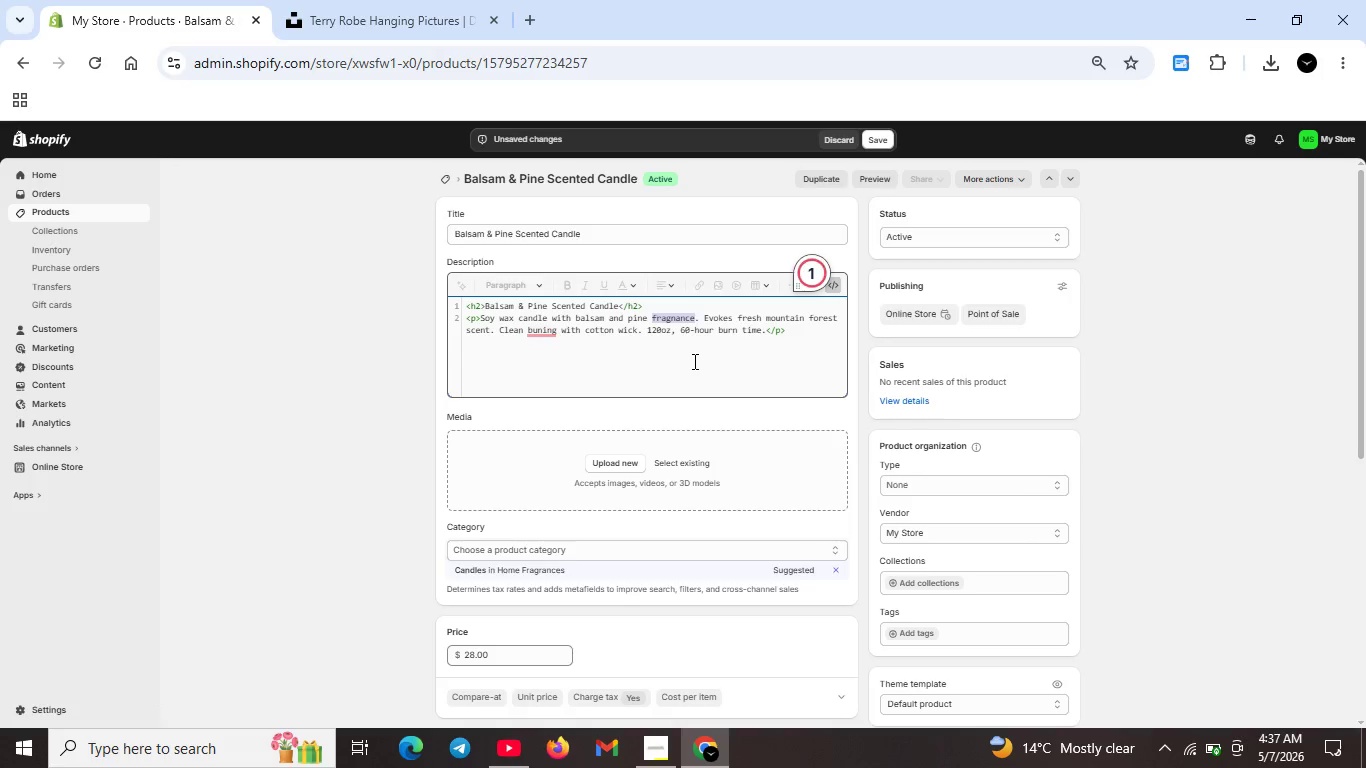 
key(Unknown)
 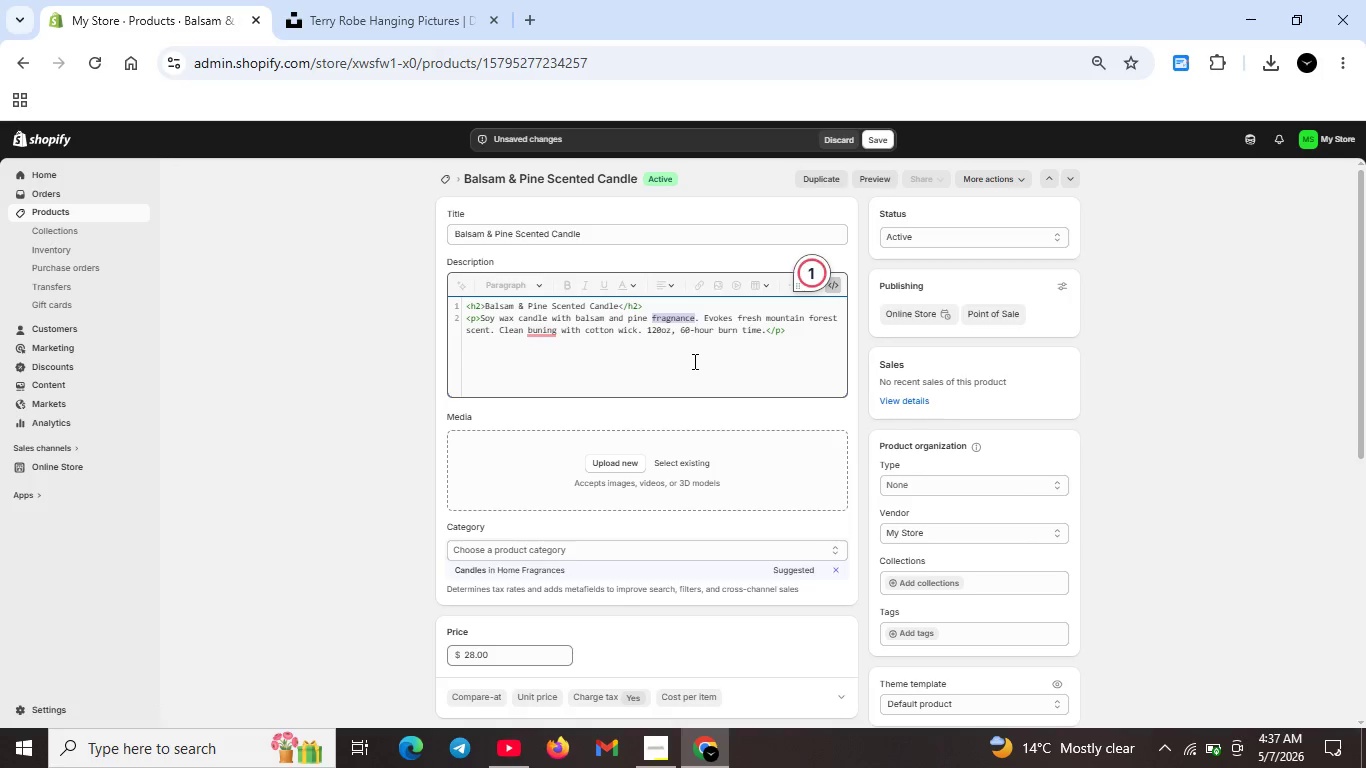 
key(Unknown)
 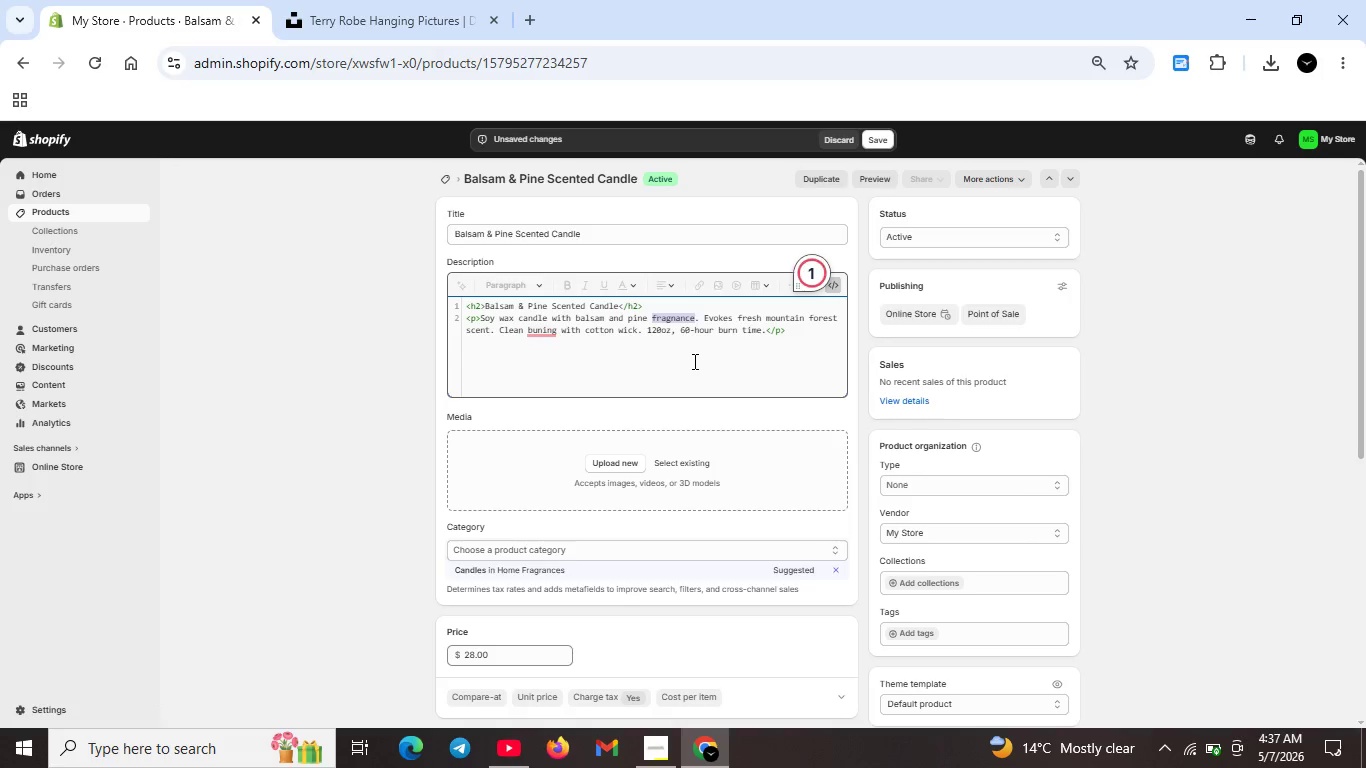 
key(Unknown)
 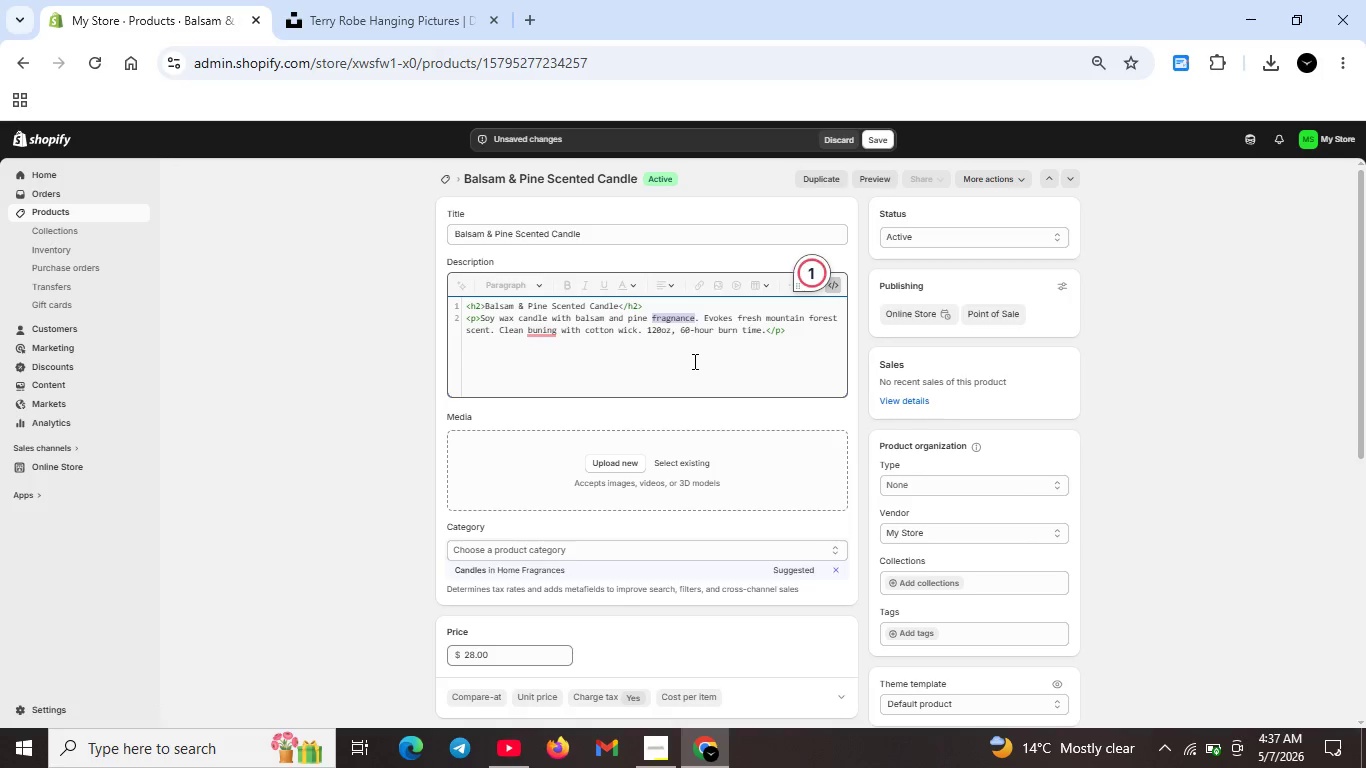 
key(Unknown)
 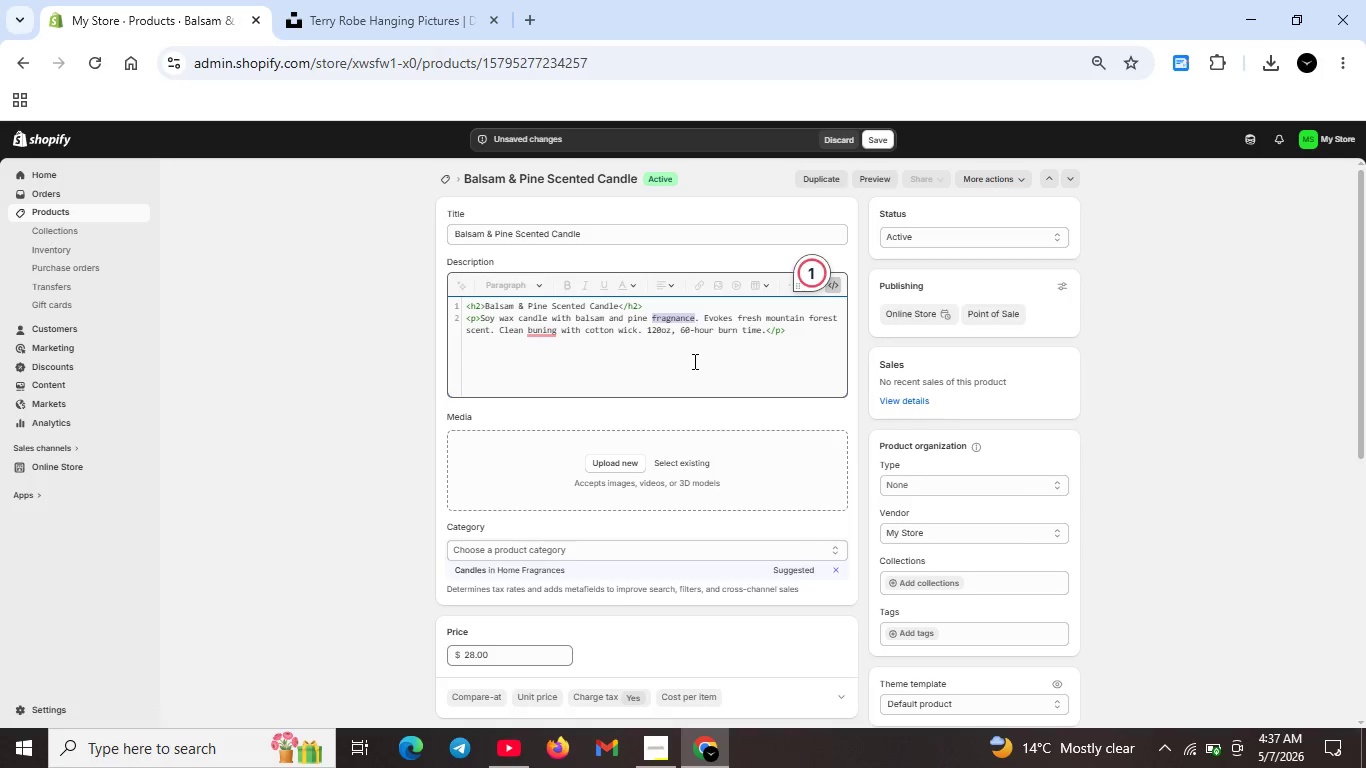 
key(Unknown)
 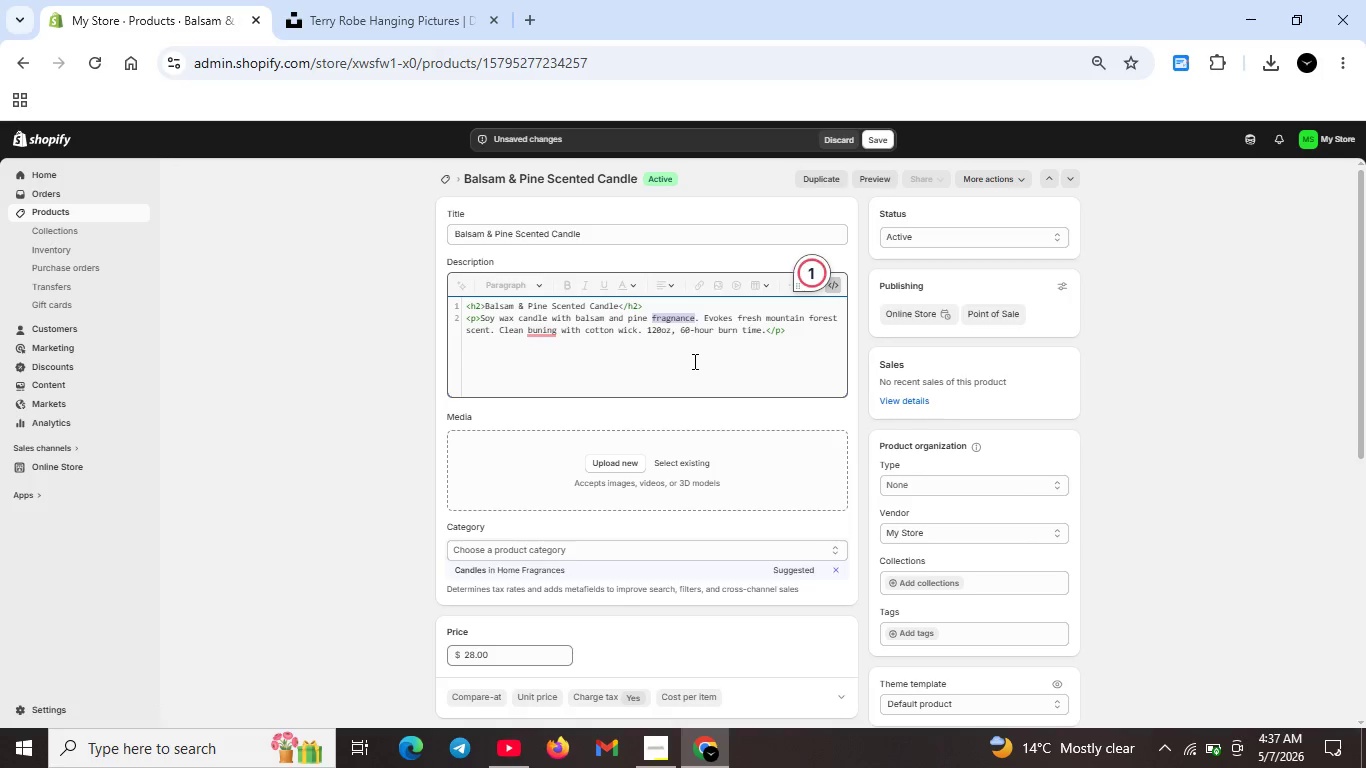 
key(Unknown)
 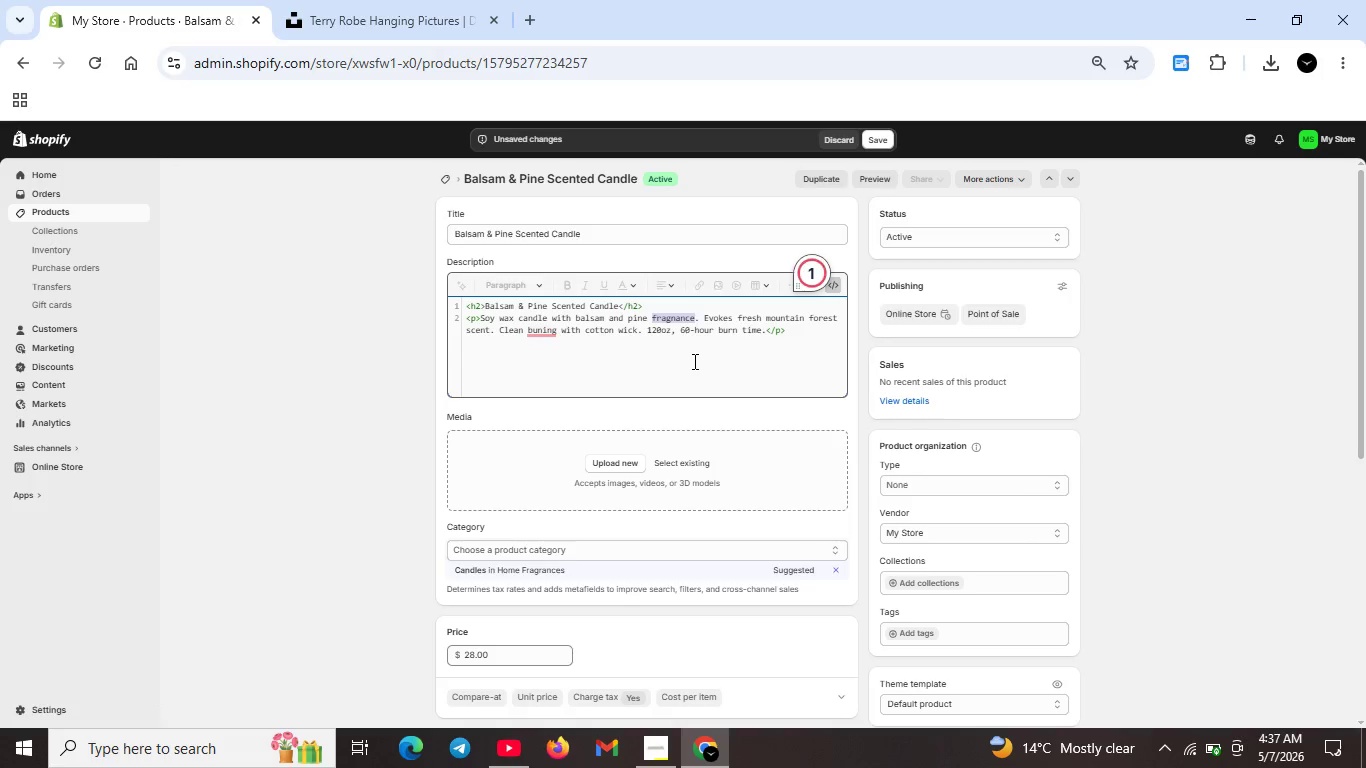 
key(Unknown)
 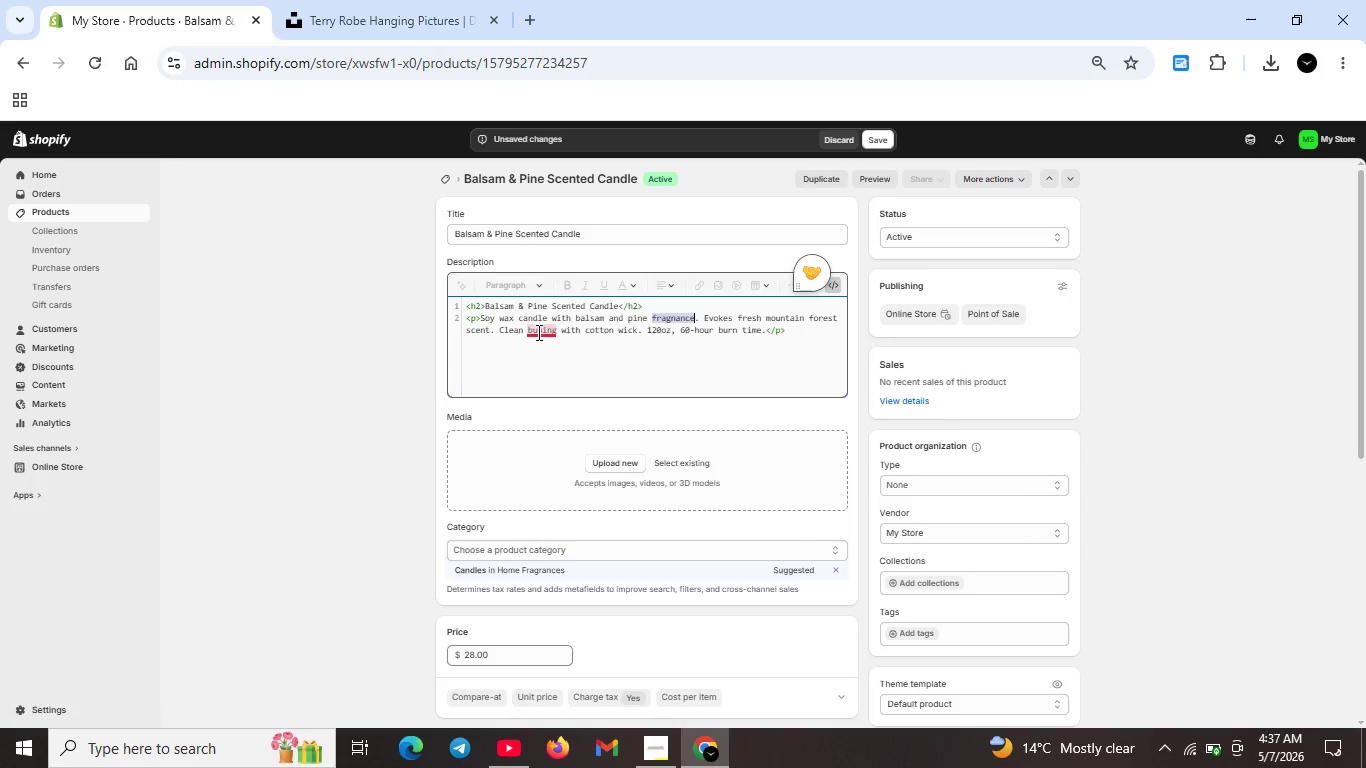 
left_click([539, 330])
 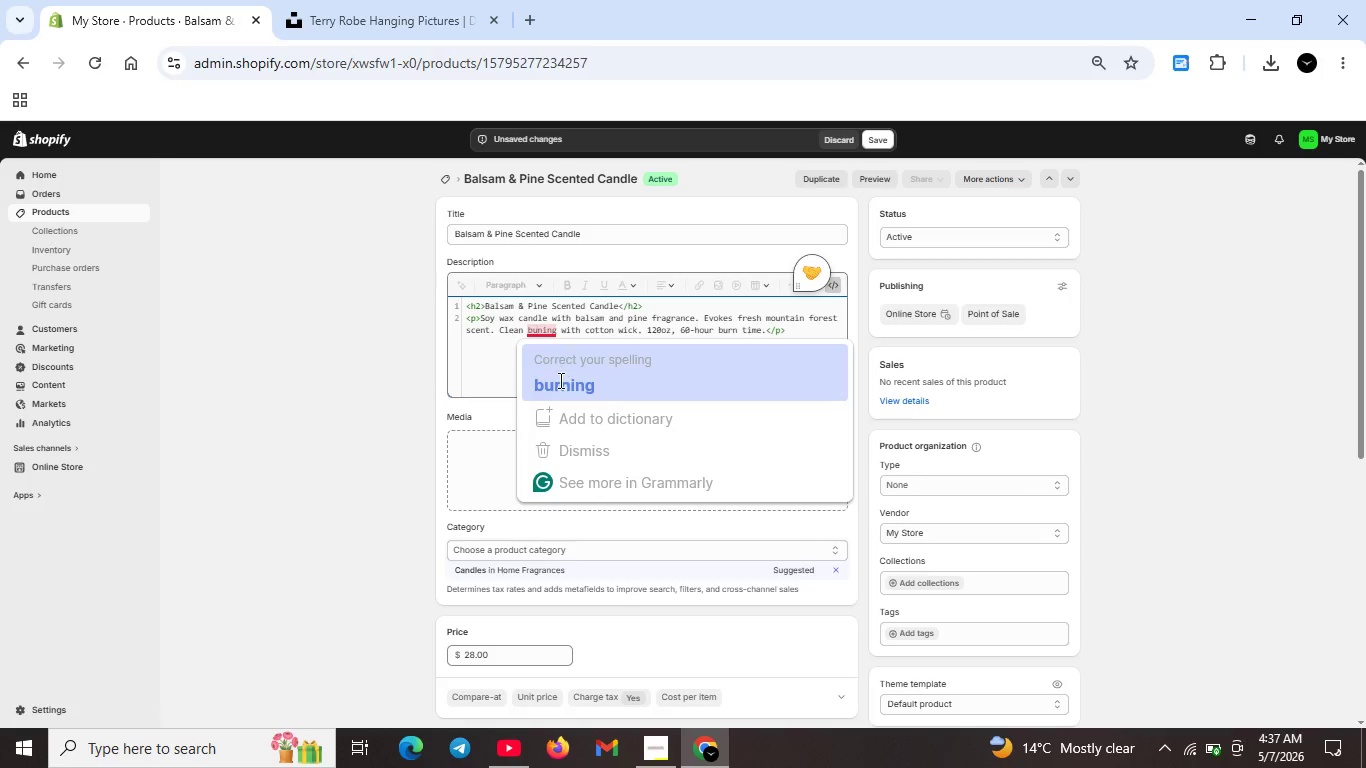 
left_click([559, 380])
 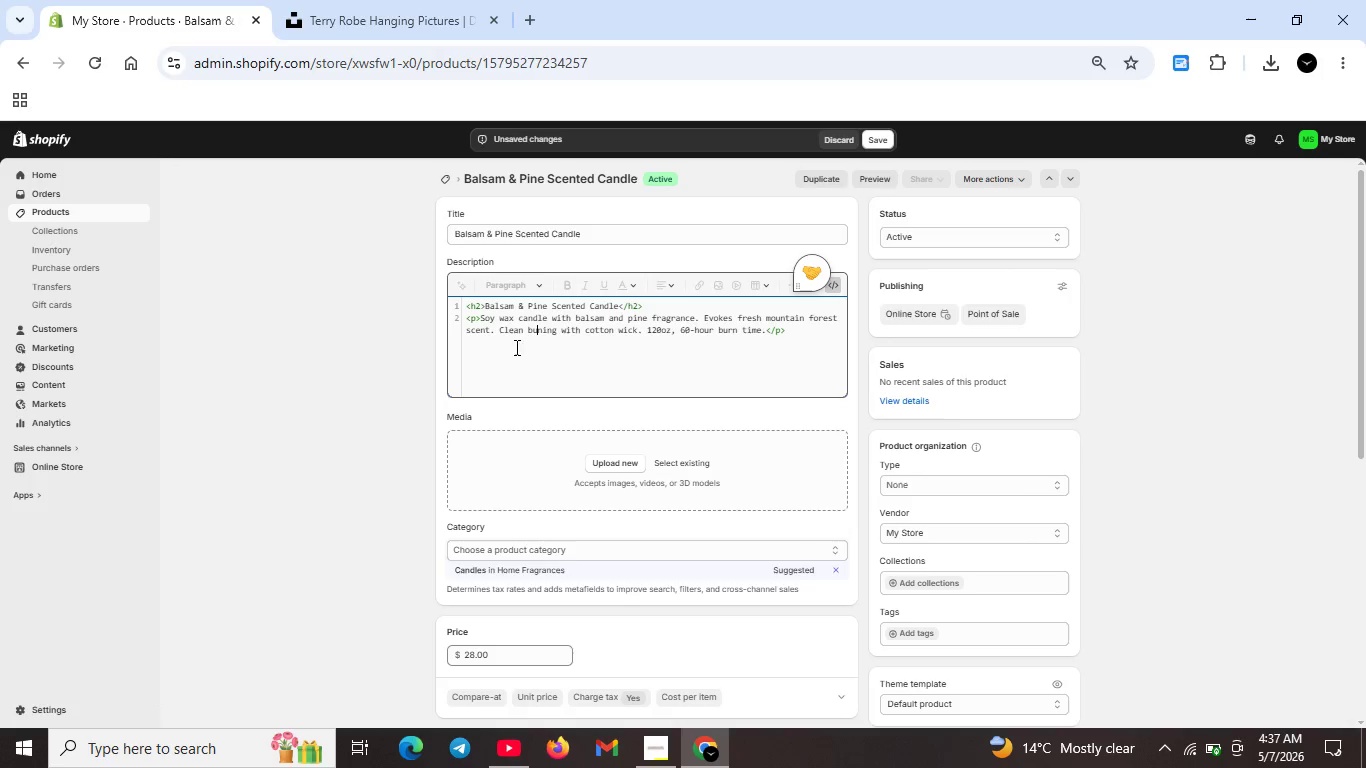 
key(Unknown)
 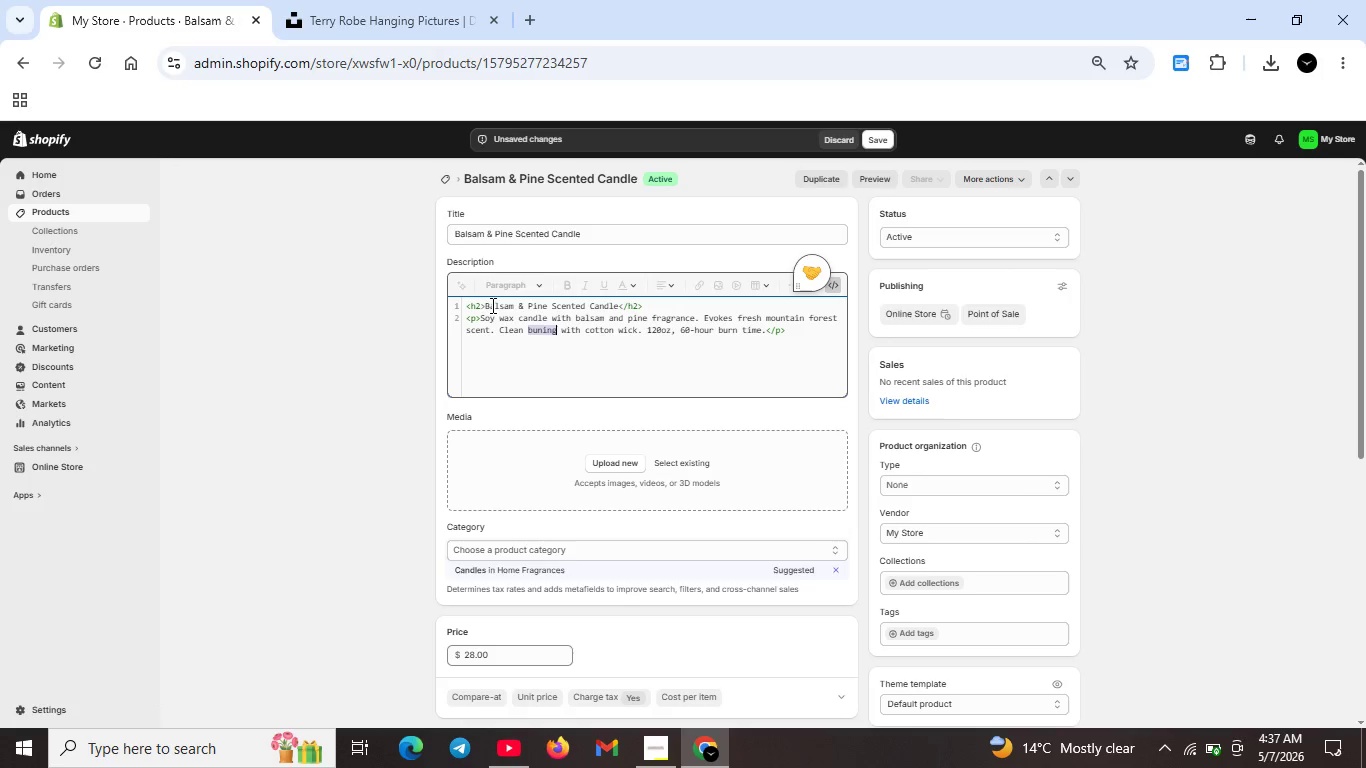 
key(Unknown)
 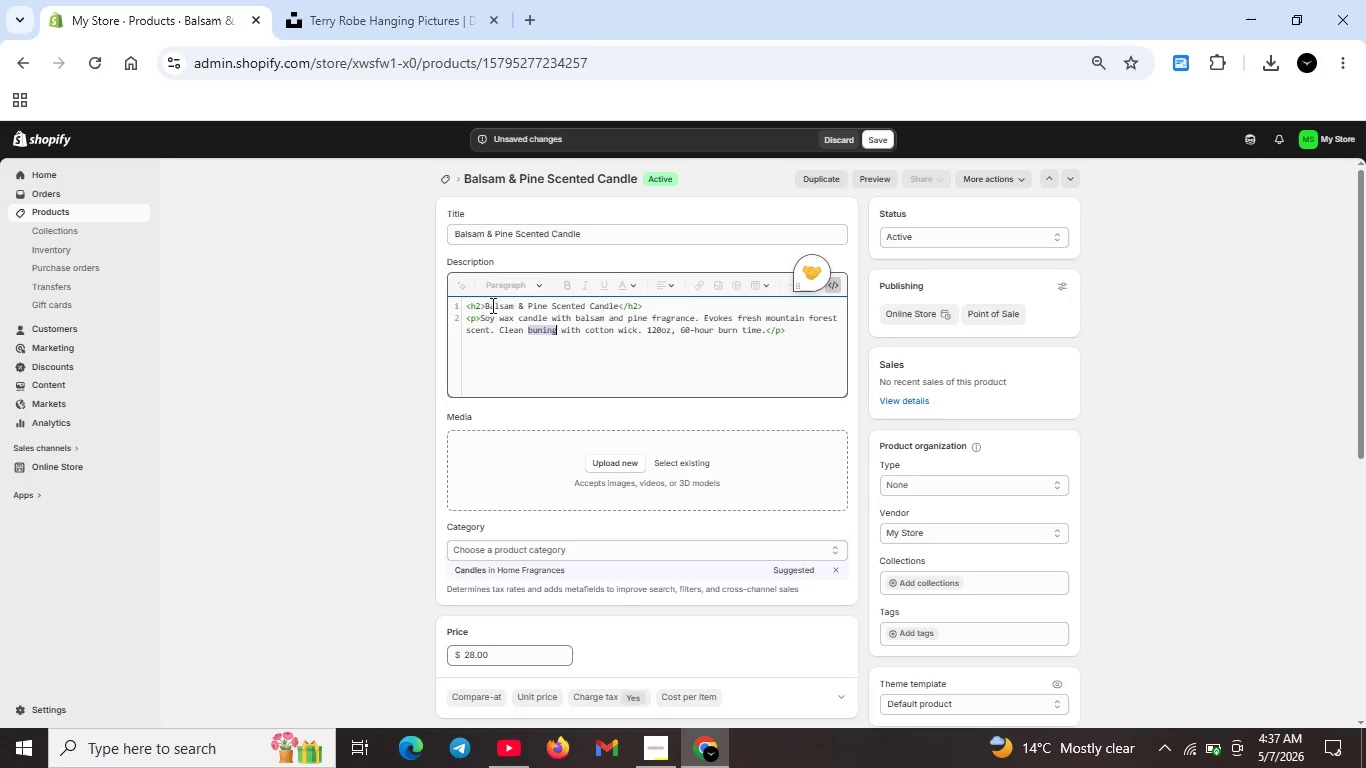 
key(Unknown)
 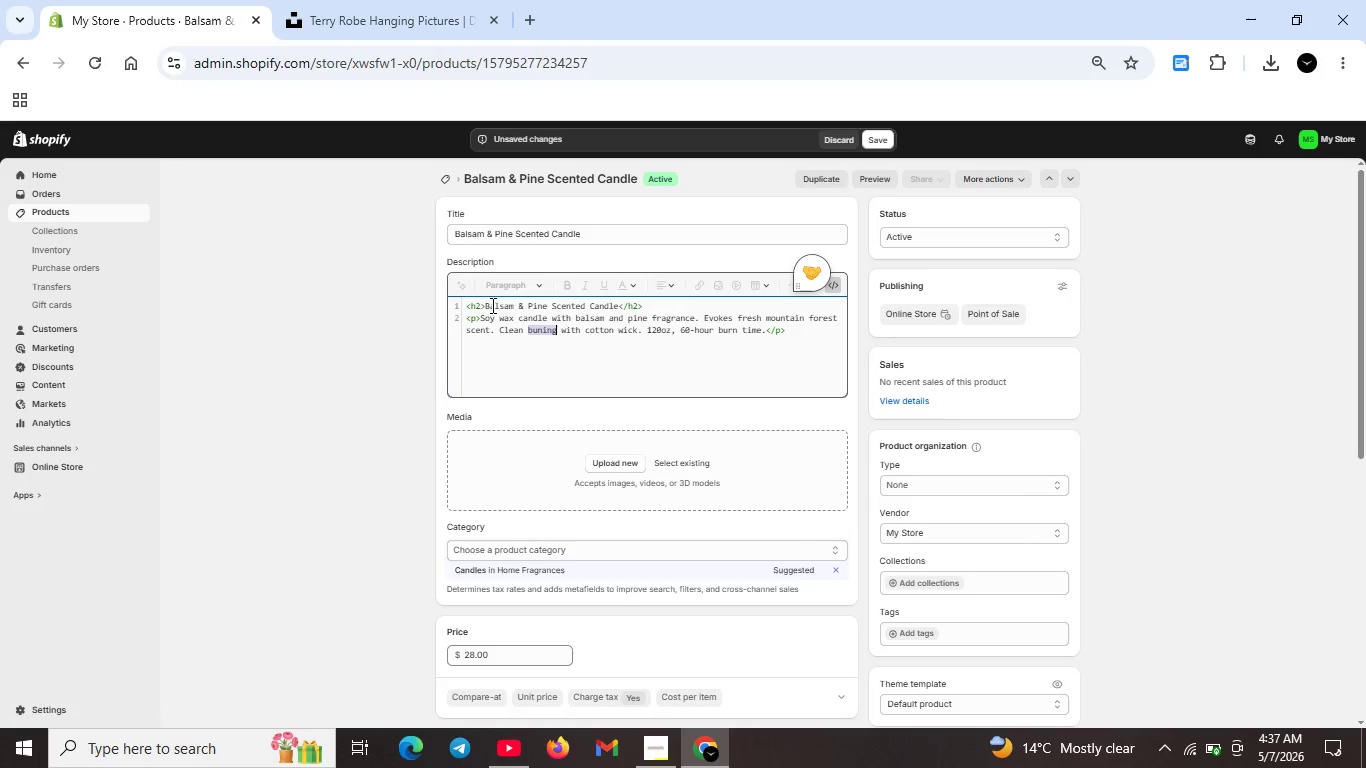 
key(Unknown)
 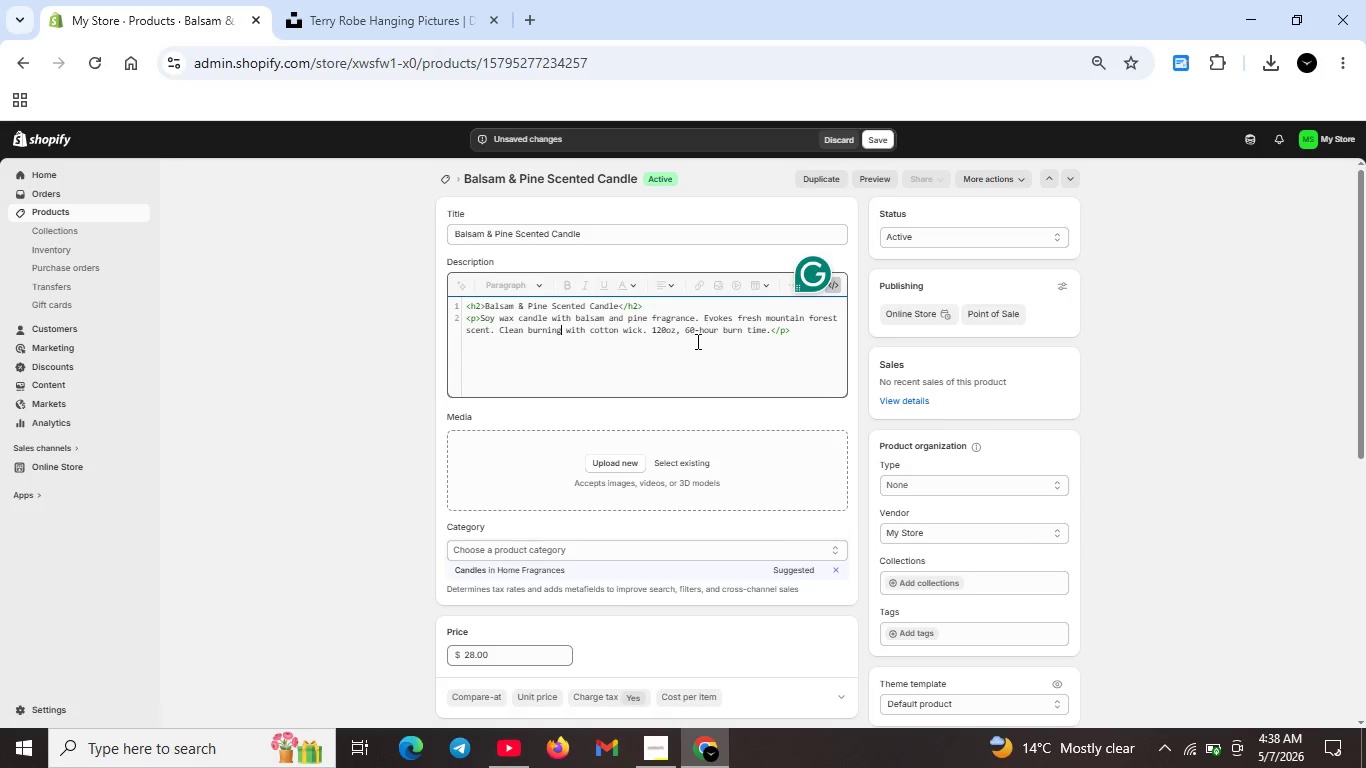 
key(Unknown)
 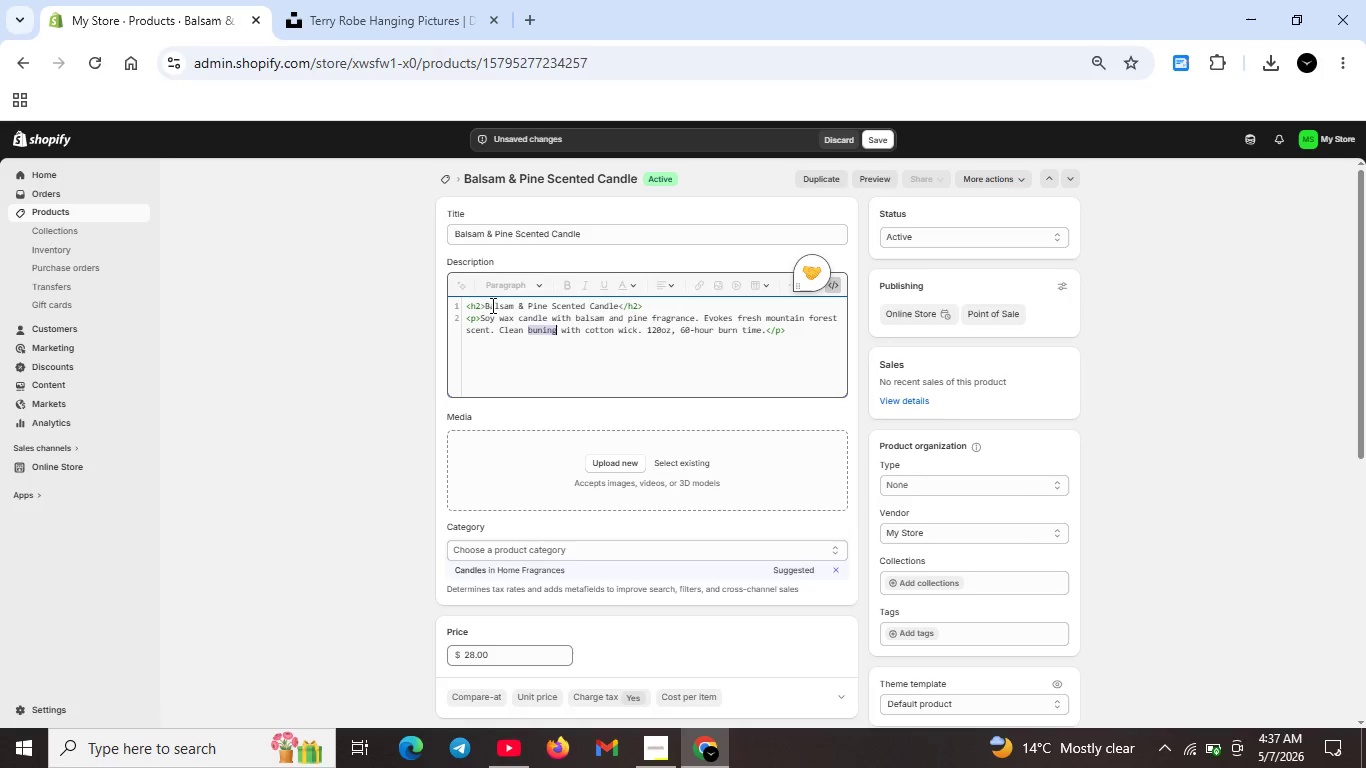 
key(Unknown)
 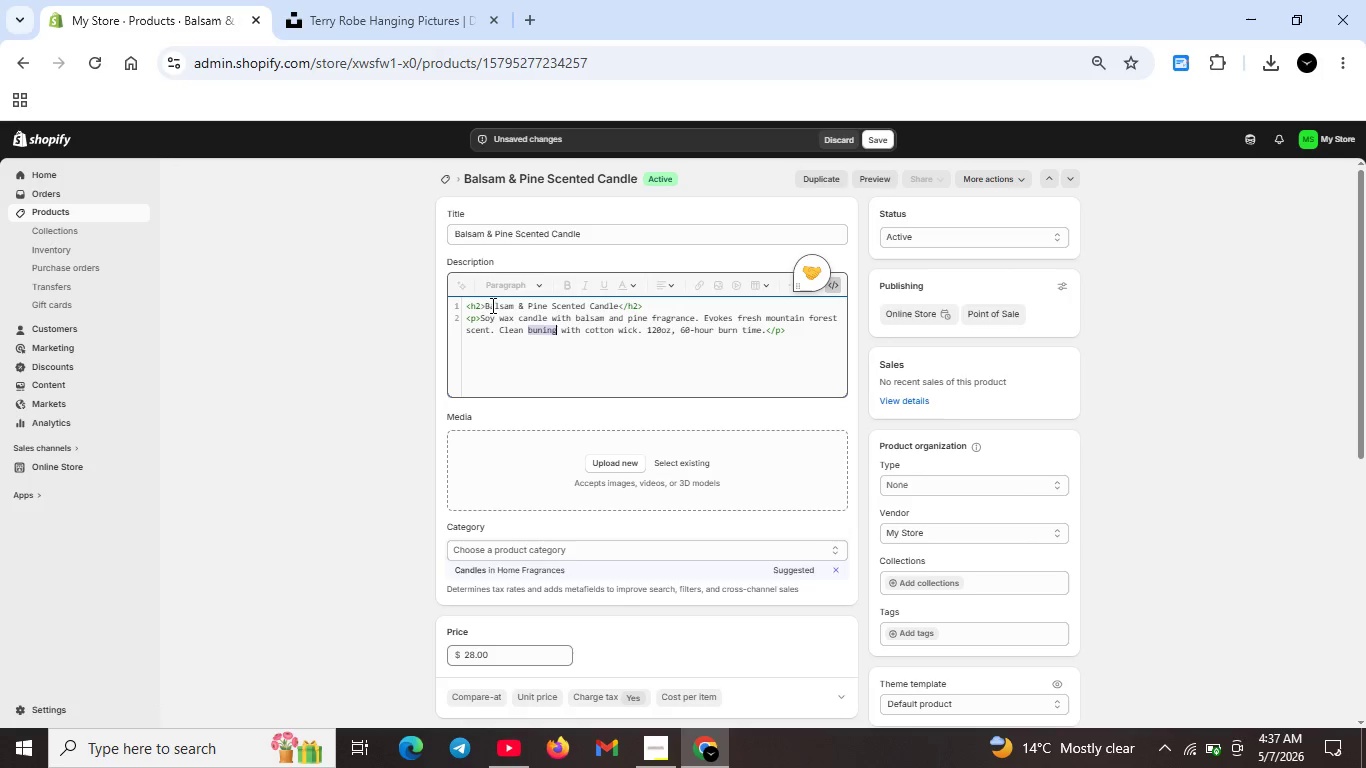 
key(Unknown)
 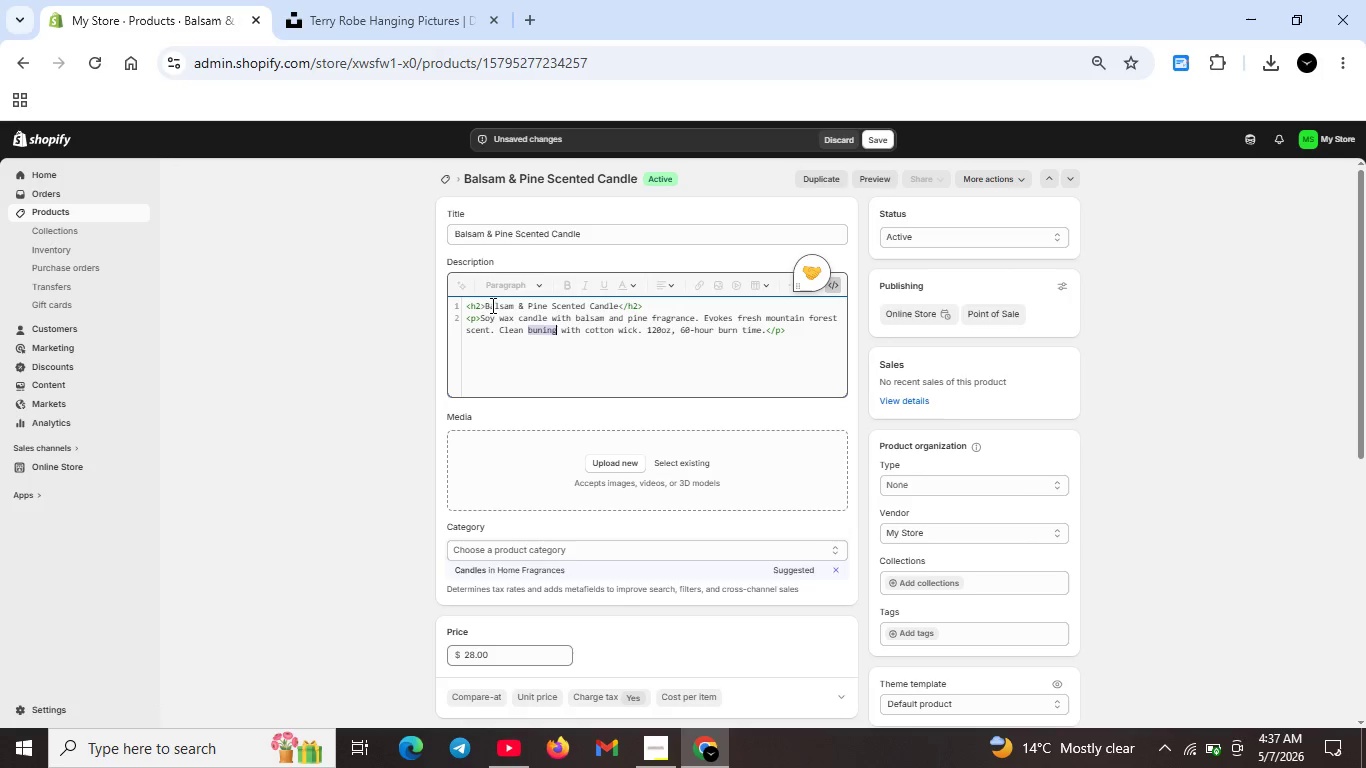 
wait(17.0)
 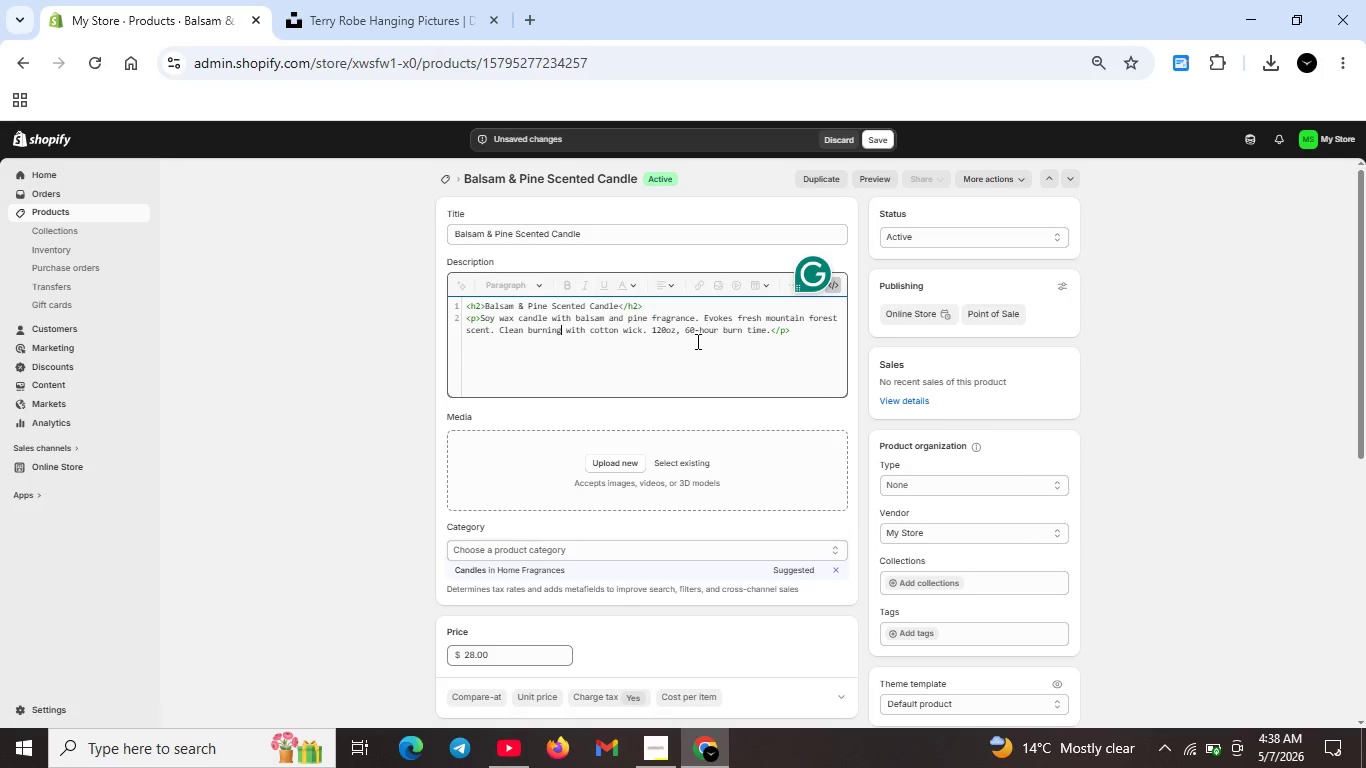 
scroll: coordinate [754, 357], scroll_direction: down, amount: 2.0
 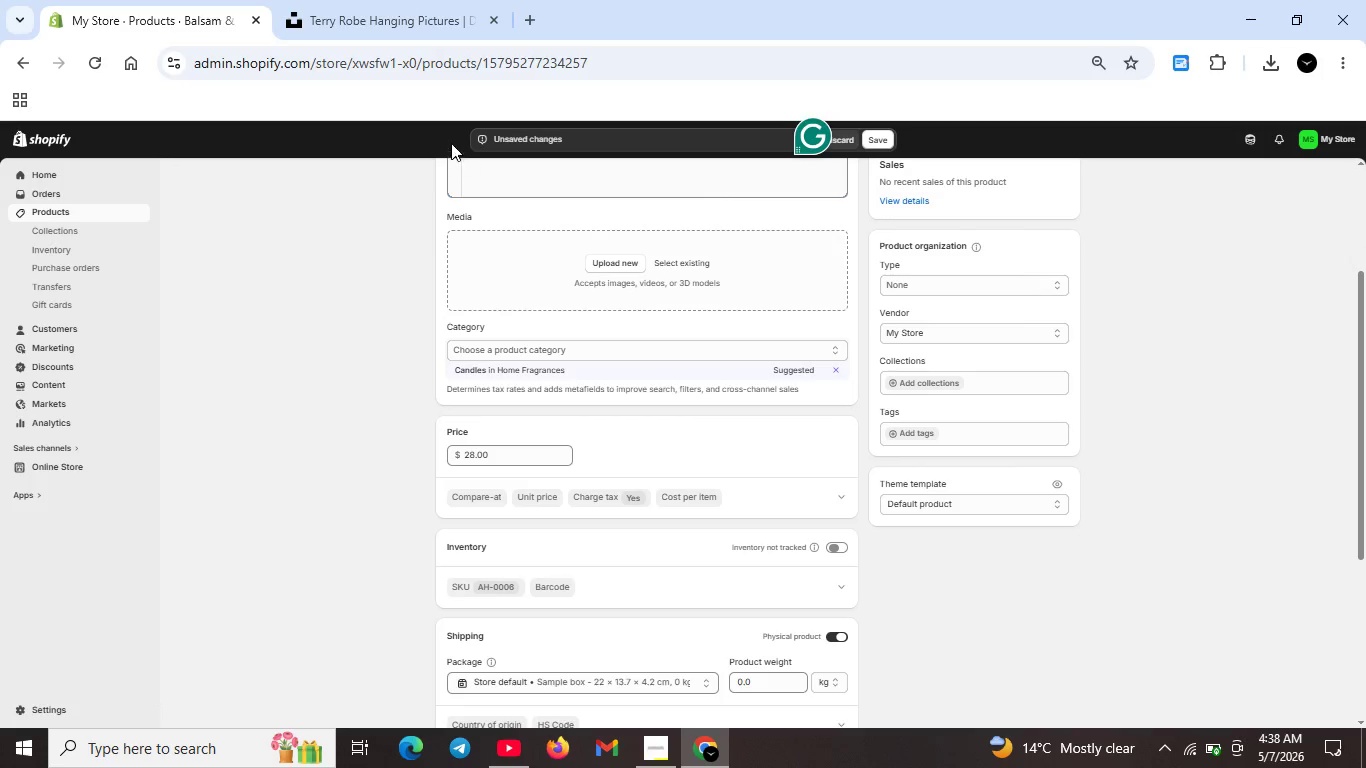 
left_click([403, 8])
 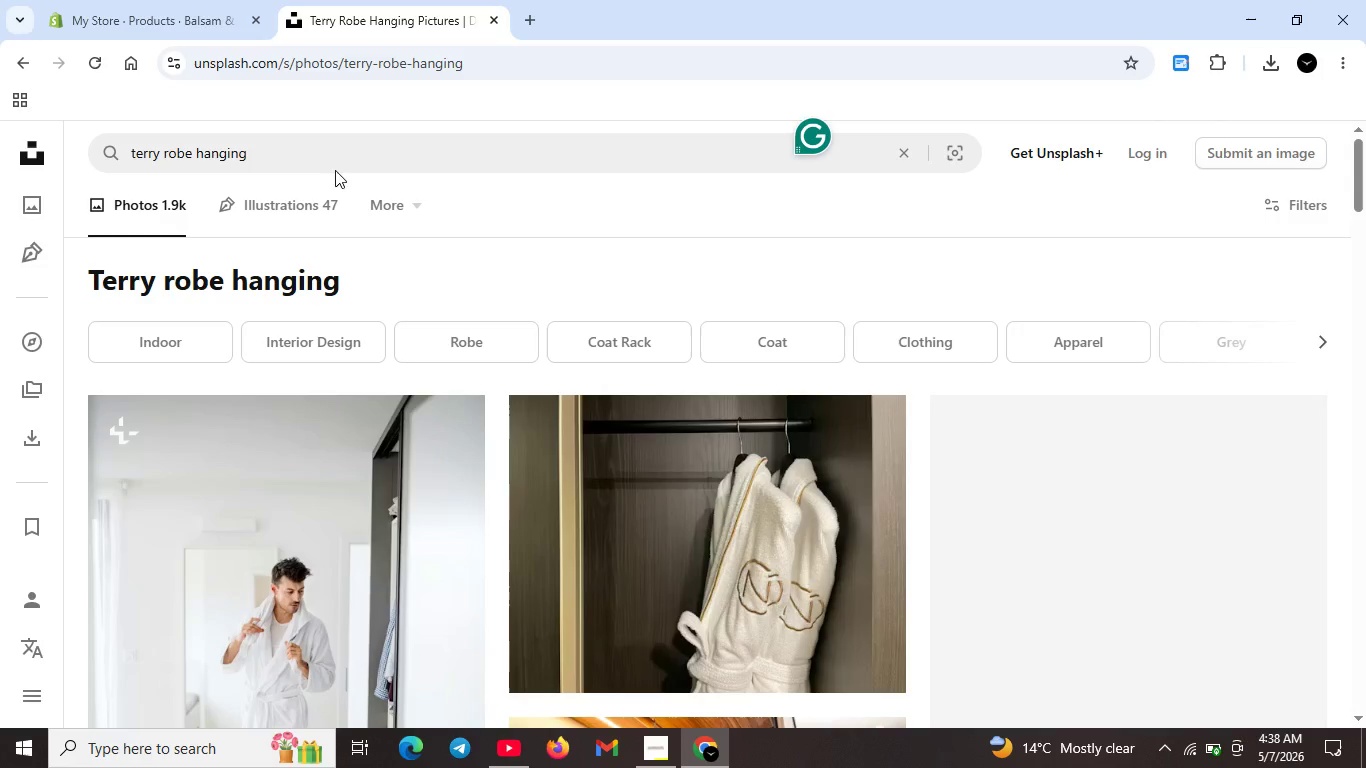 
key(Insert)
 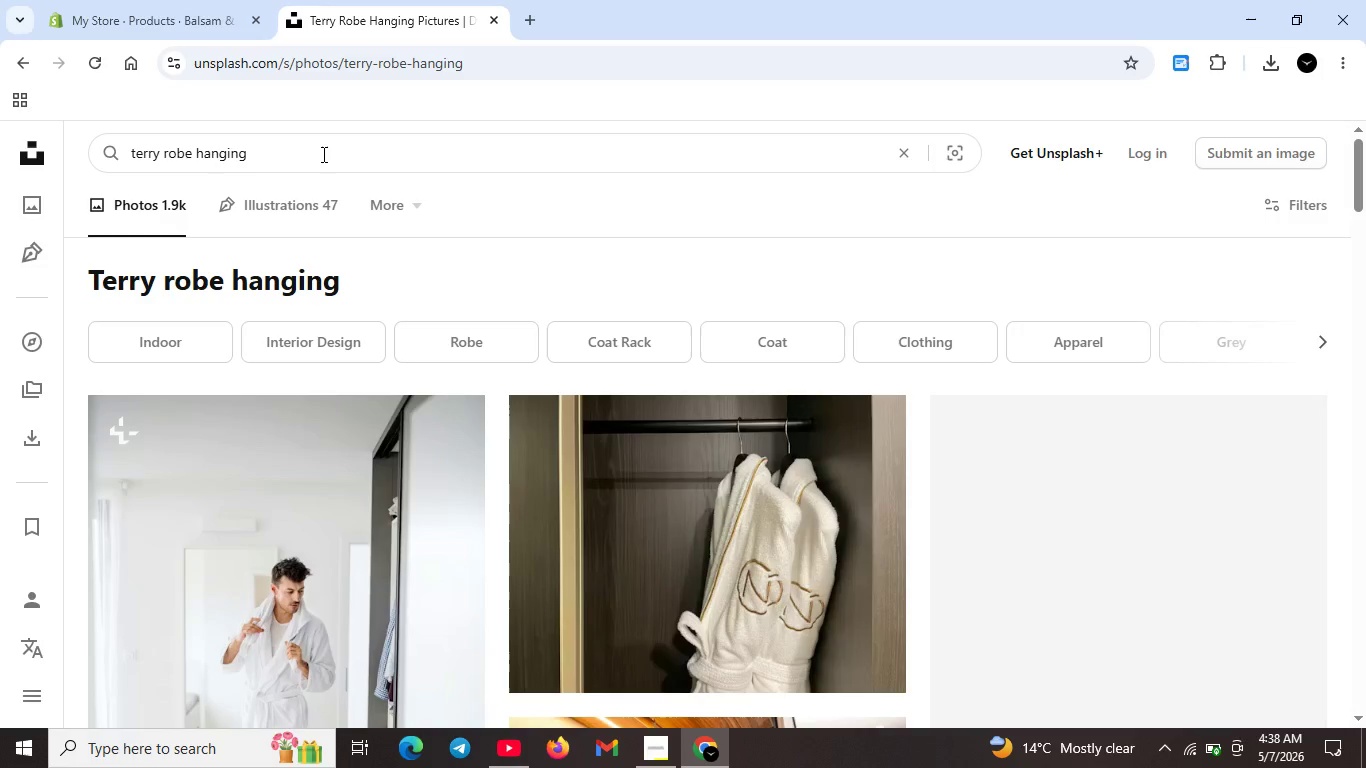 
left_click([327, 155])
 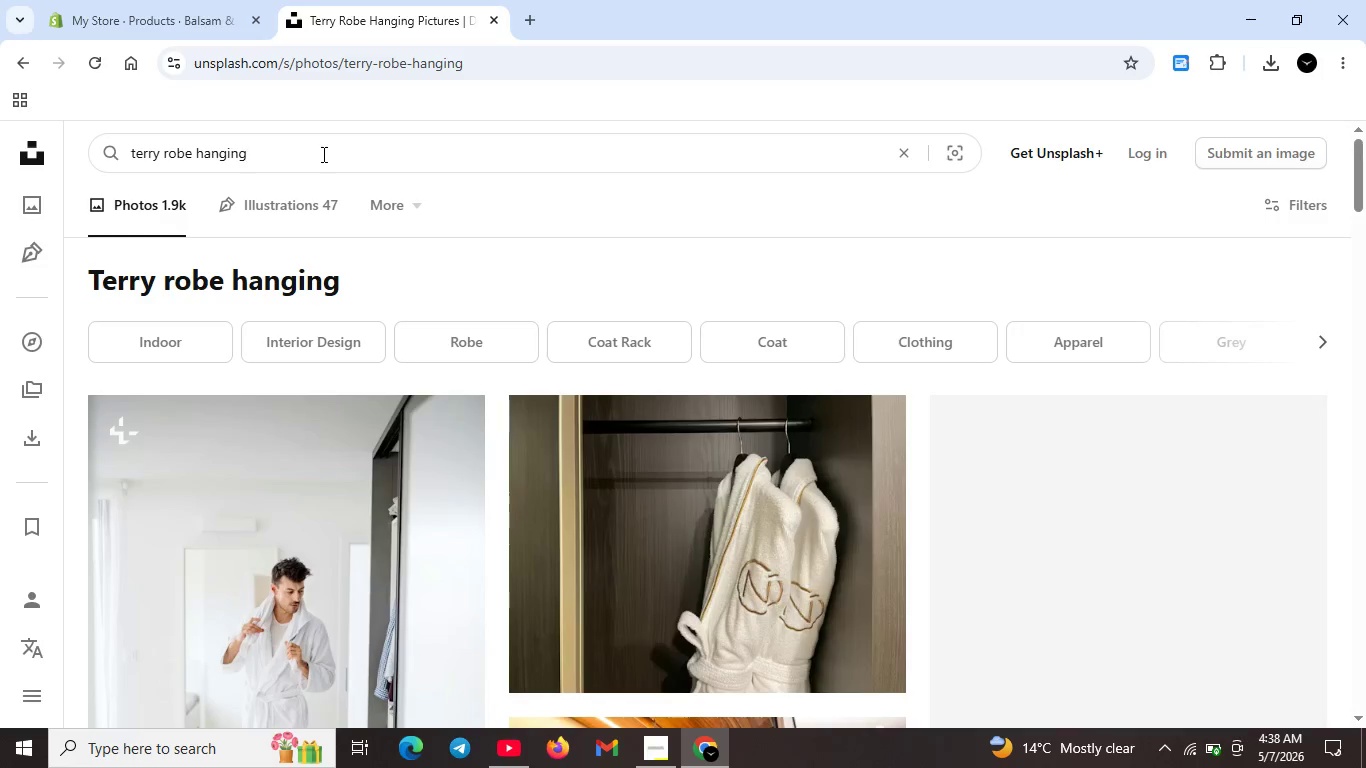 
key(Control+A)
 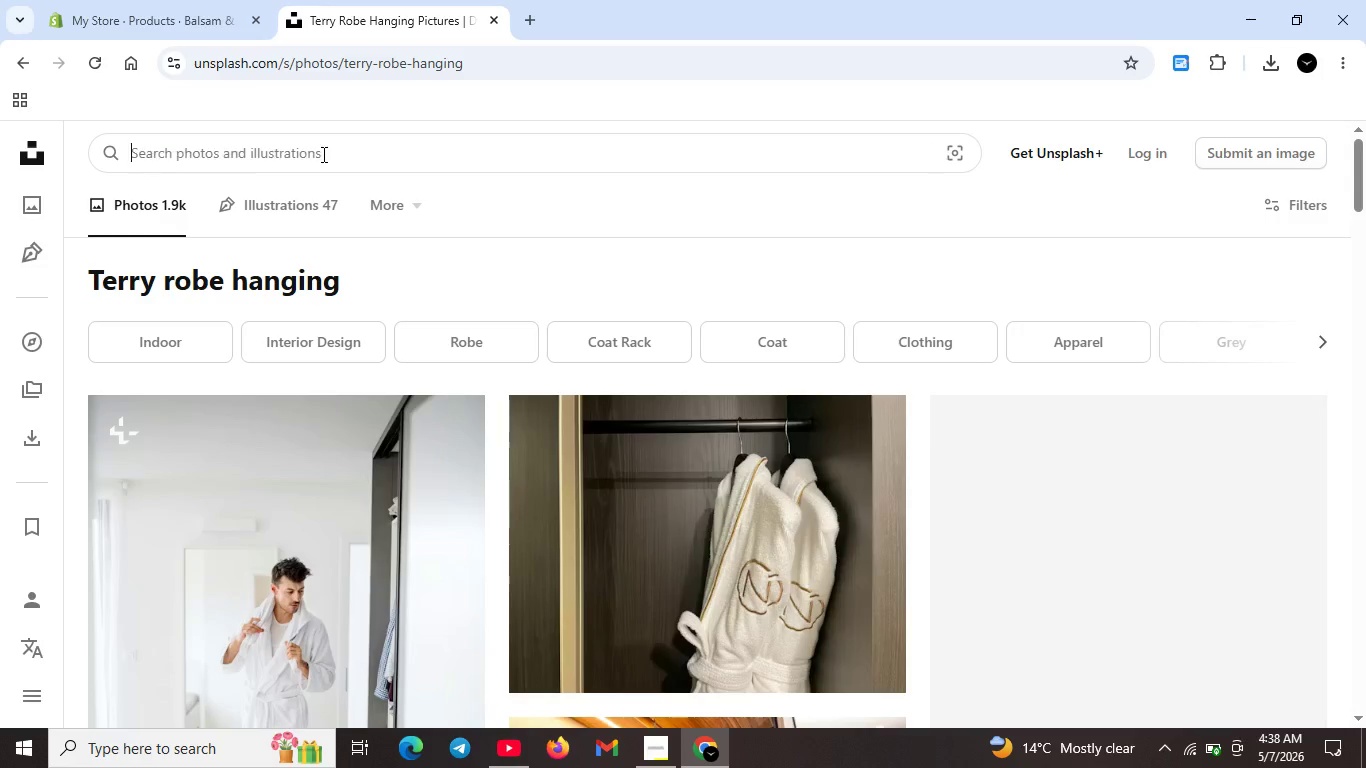 
key(Backspace)
type(balsam pine scented cande)
key(Backspace)
key(Backspace)
type(dle )
 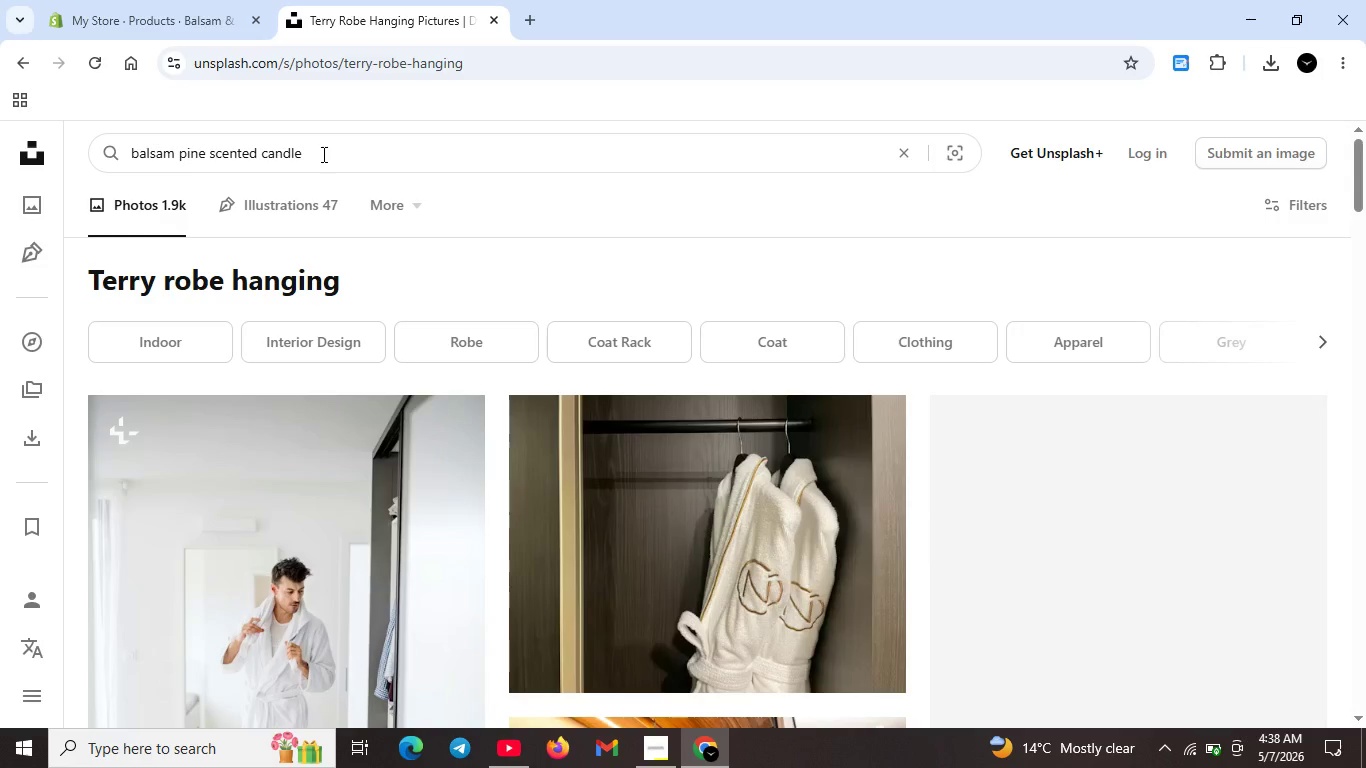 
key(Enter)
 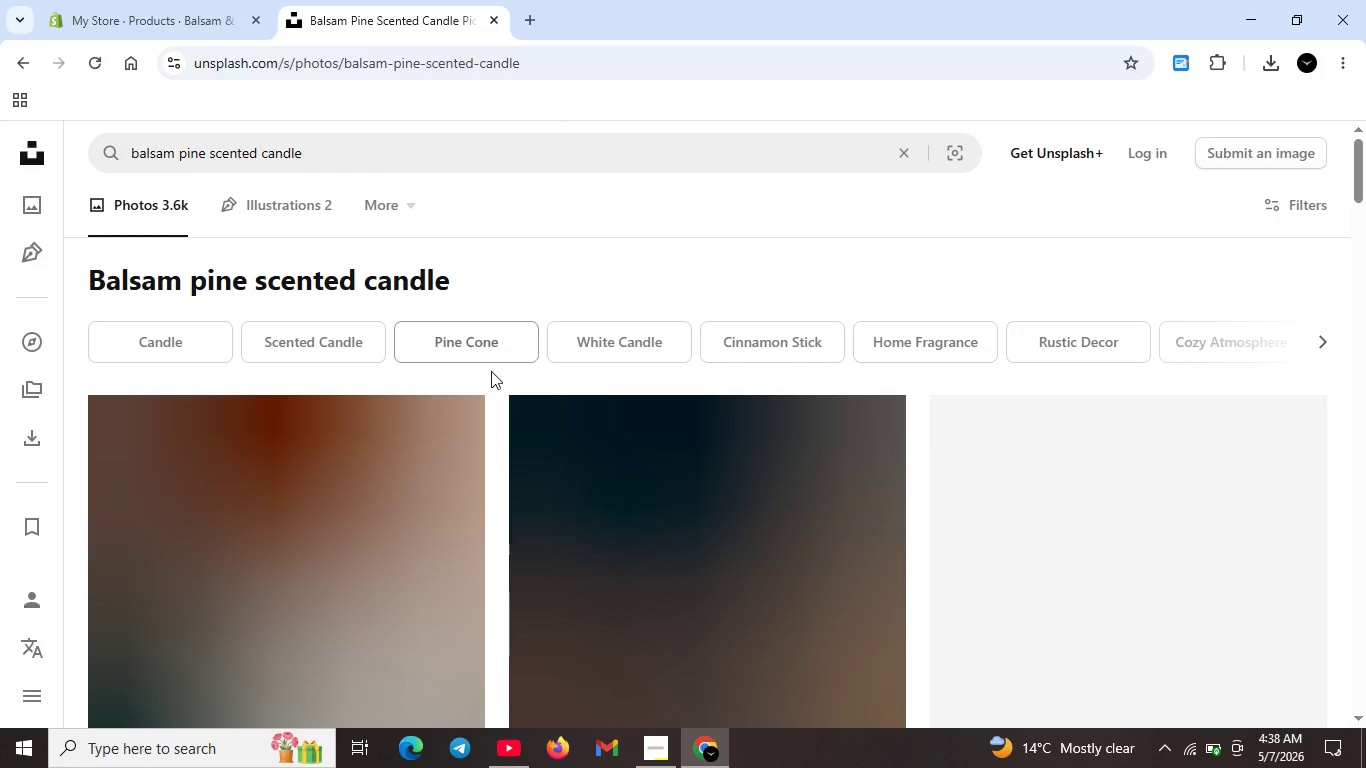 
scroll: coordinate [896, 524], scroll_direction: down, amount: 30.0
 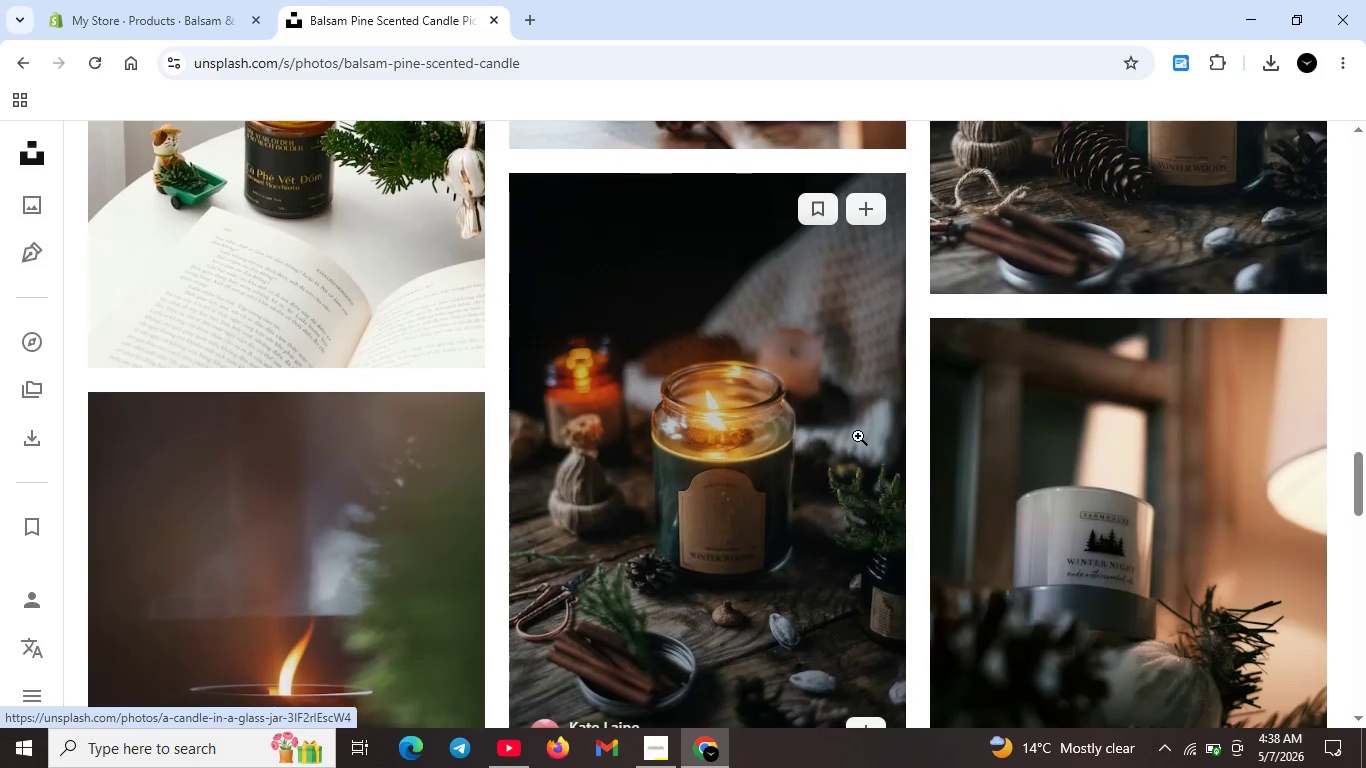 
scroll: coordinate [849, 371], scroll_direction: up, amount: 3.0
 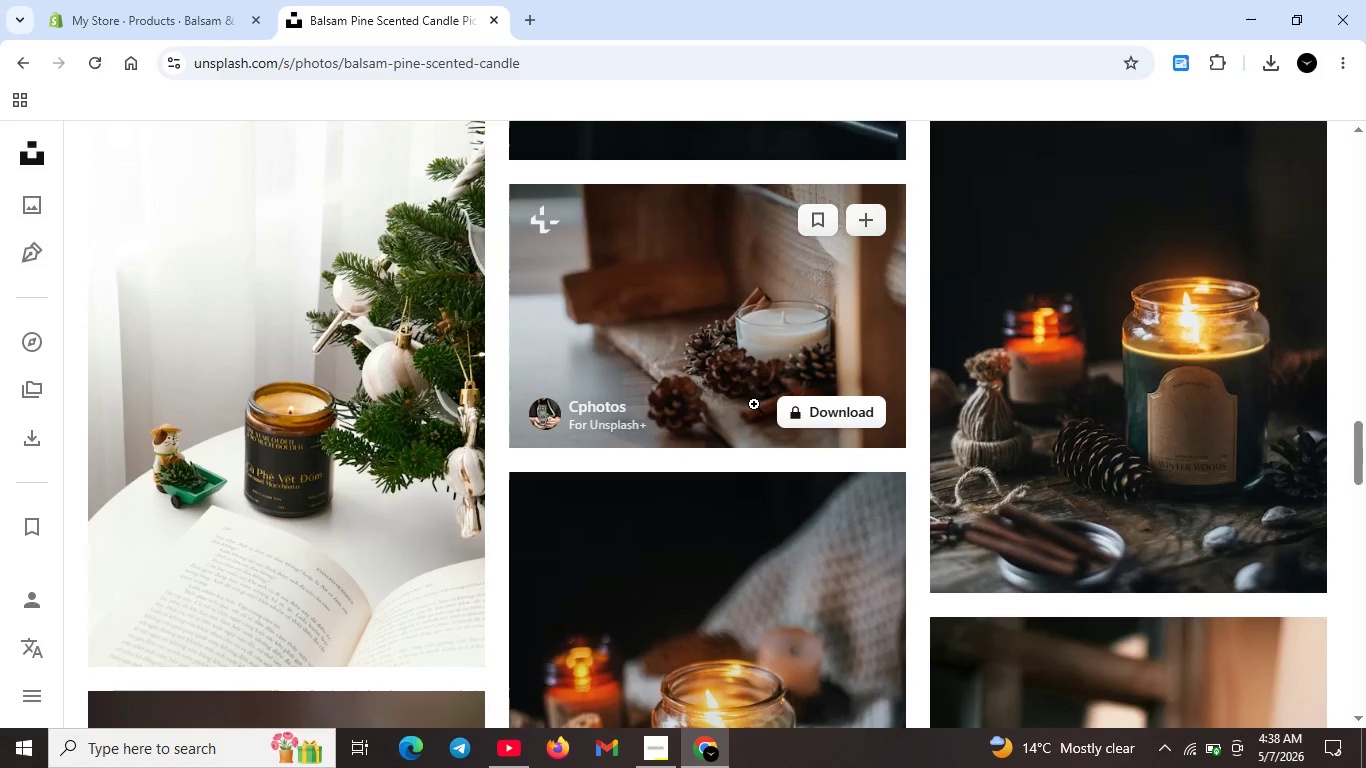 
scroll: coordinate [874, 510], scroll_direction: down, amount: 14.0
 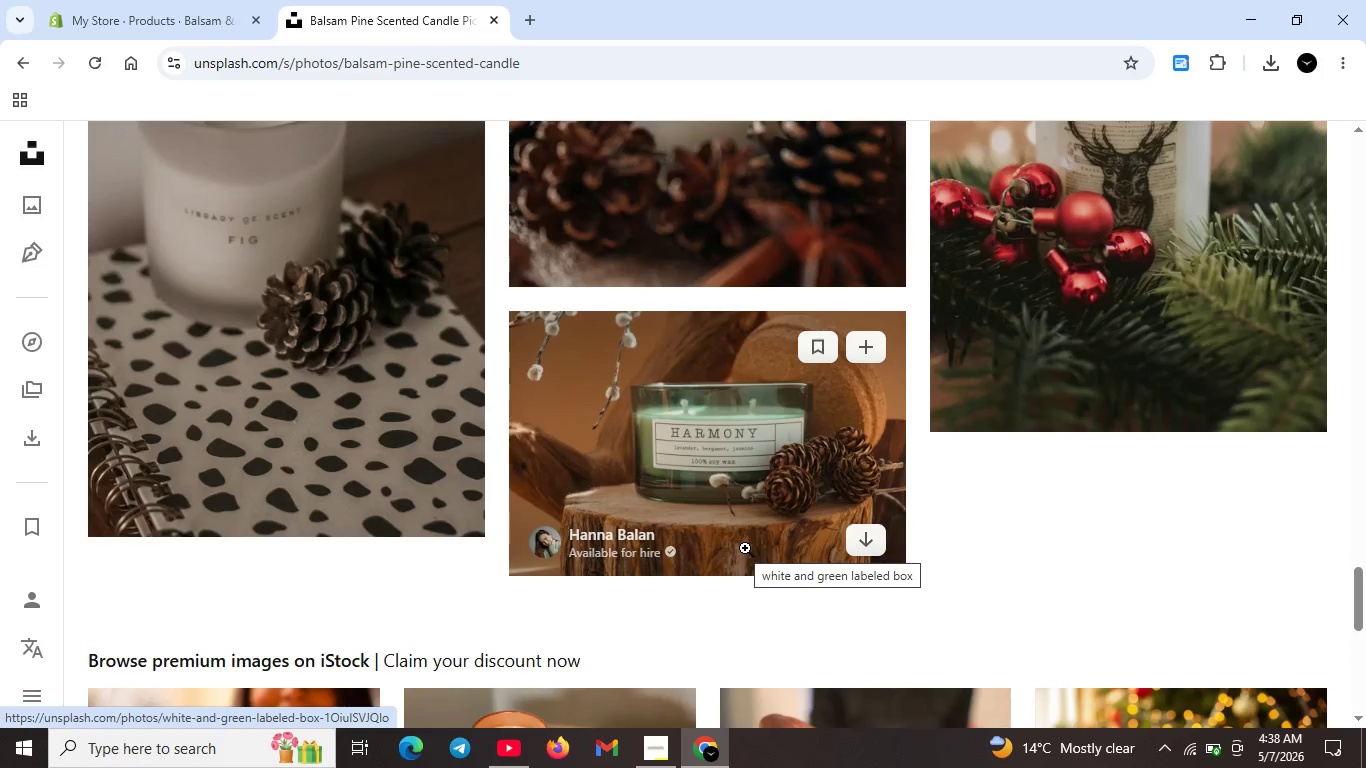 
left_click([866, 543])
 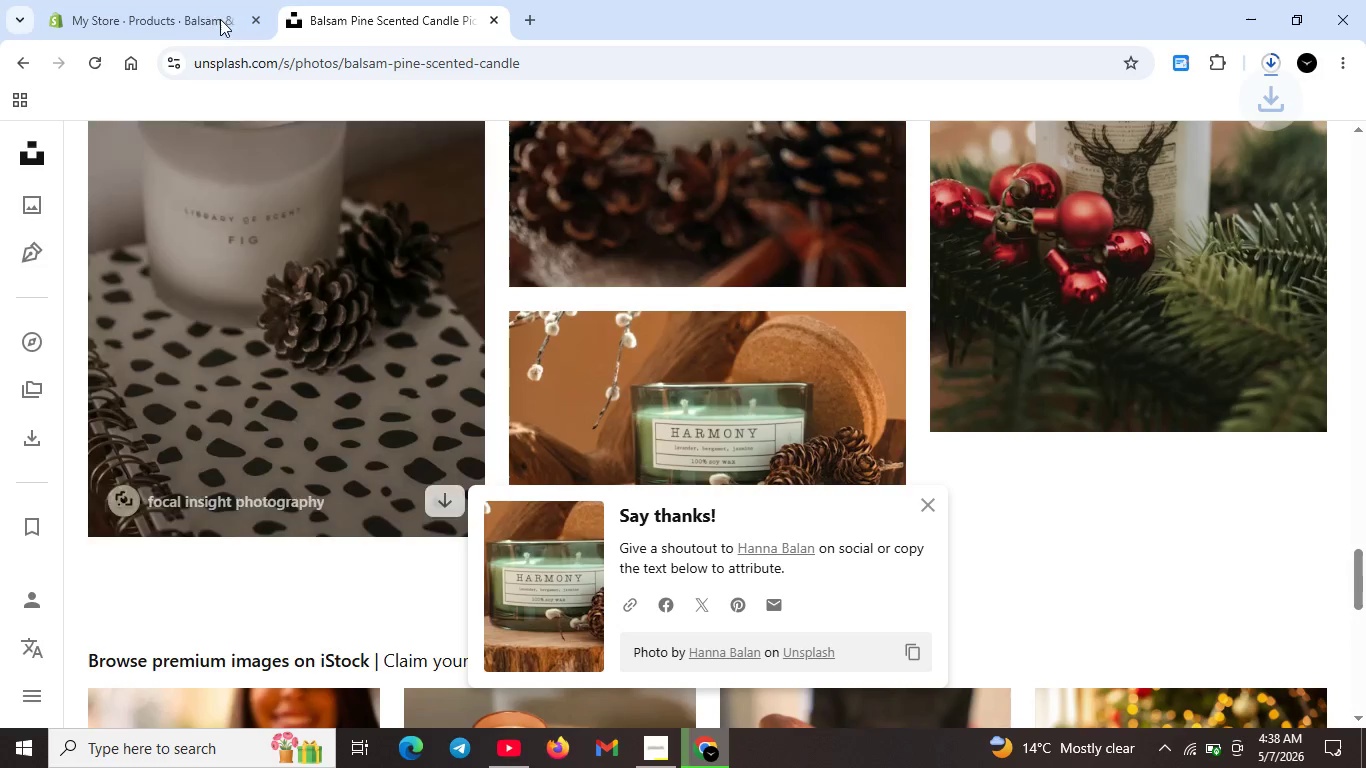 
left_click([183, 8])
 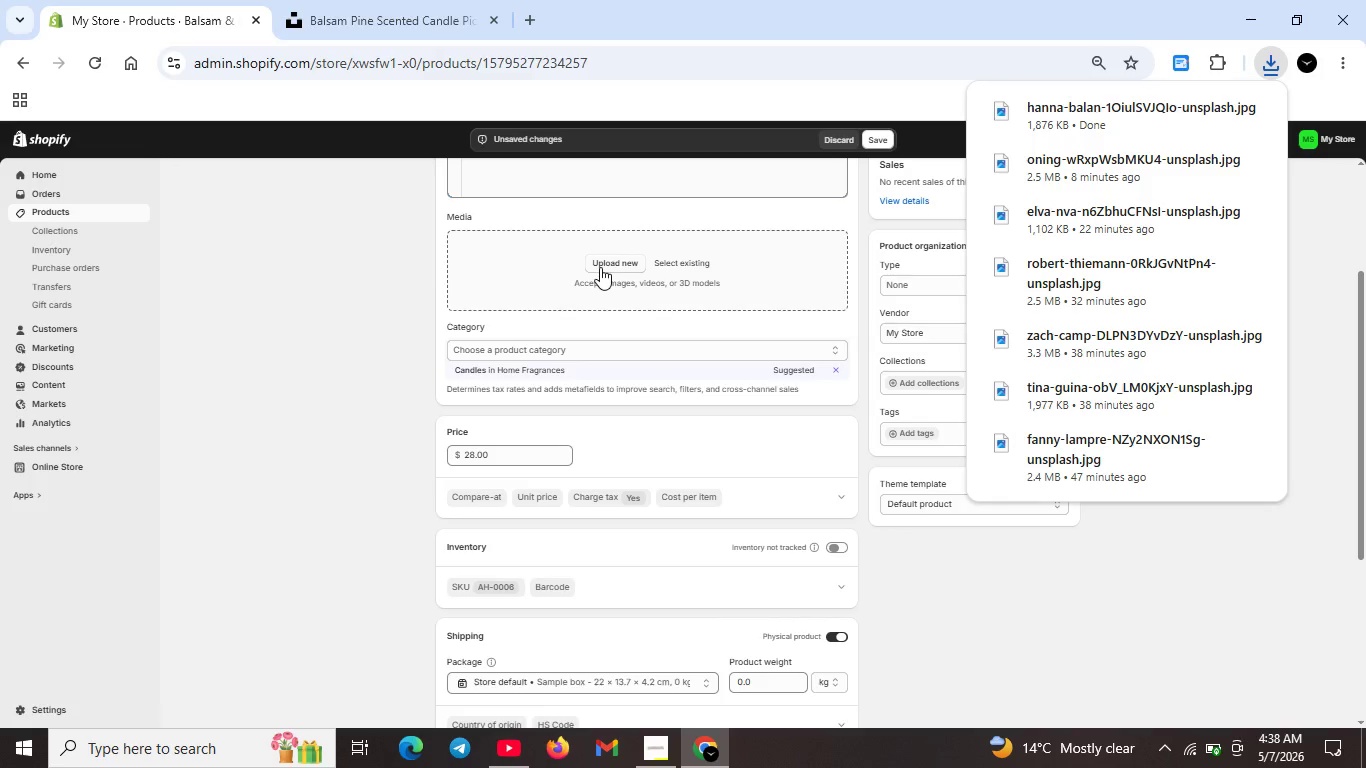 
left_click([600, 267])
 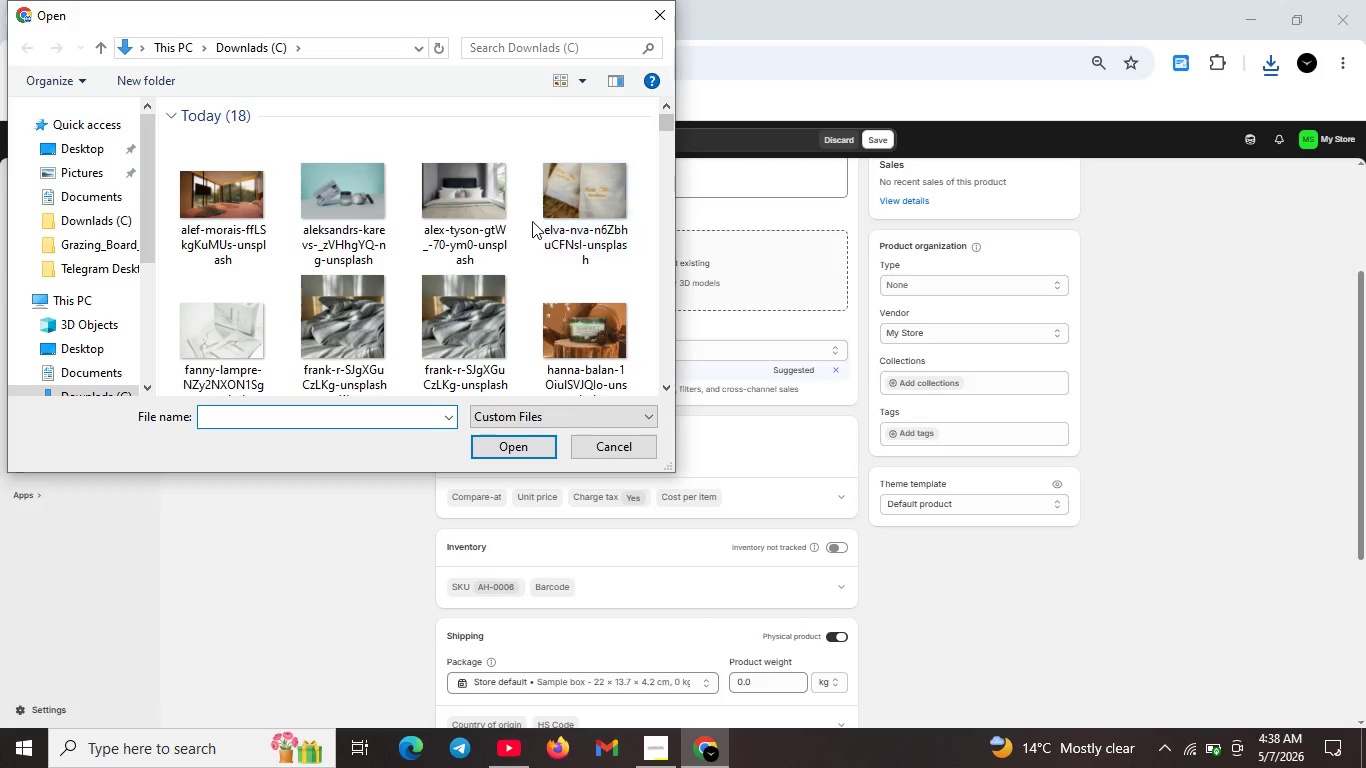 
wait(5.86)
 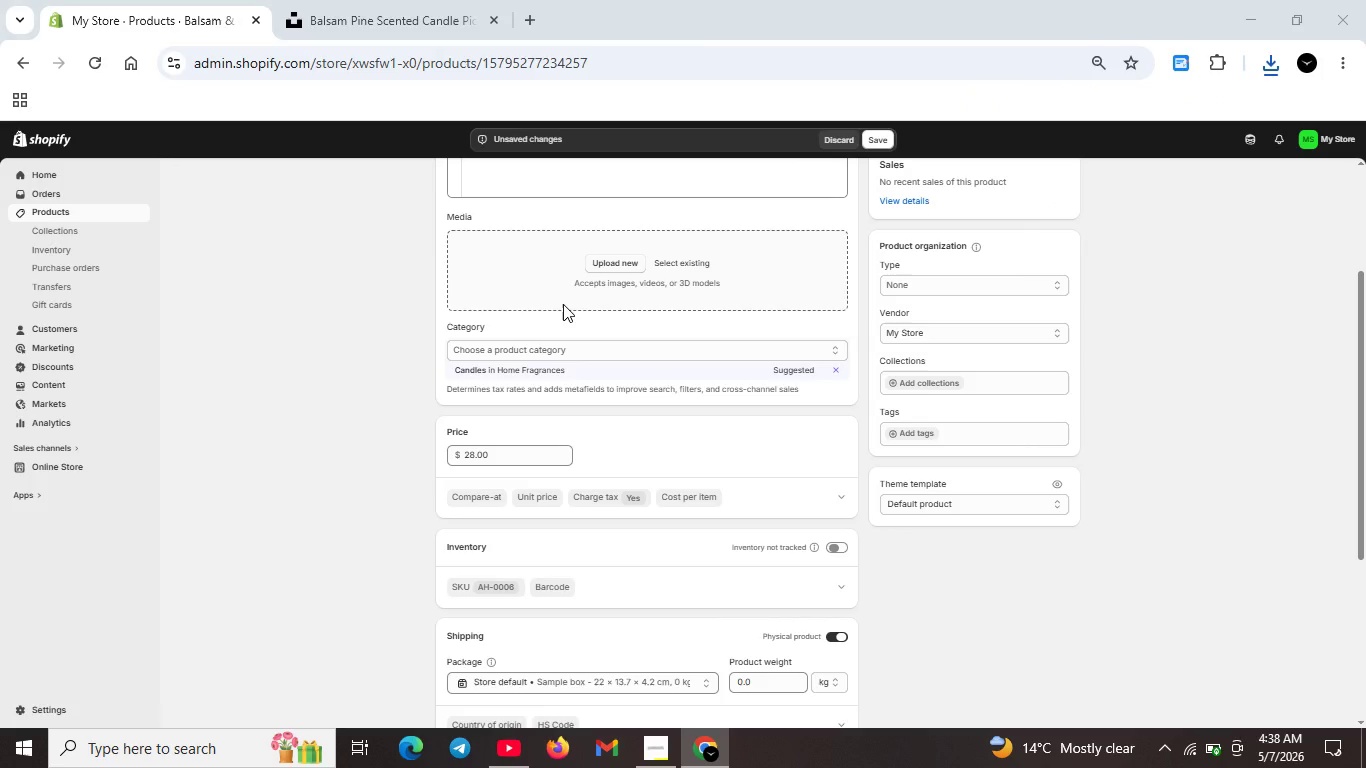 
left_click([576, 312])
 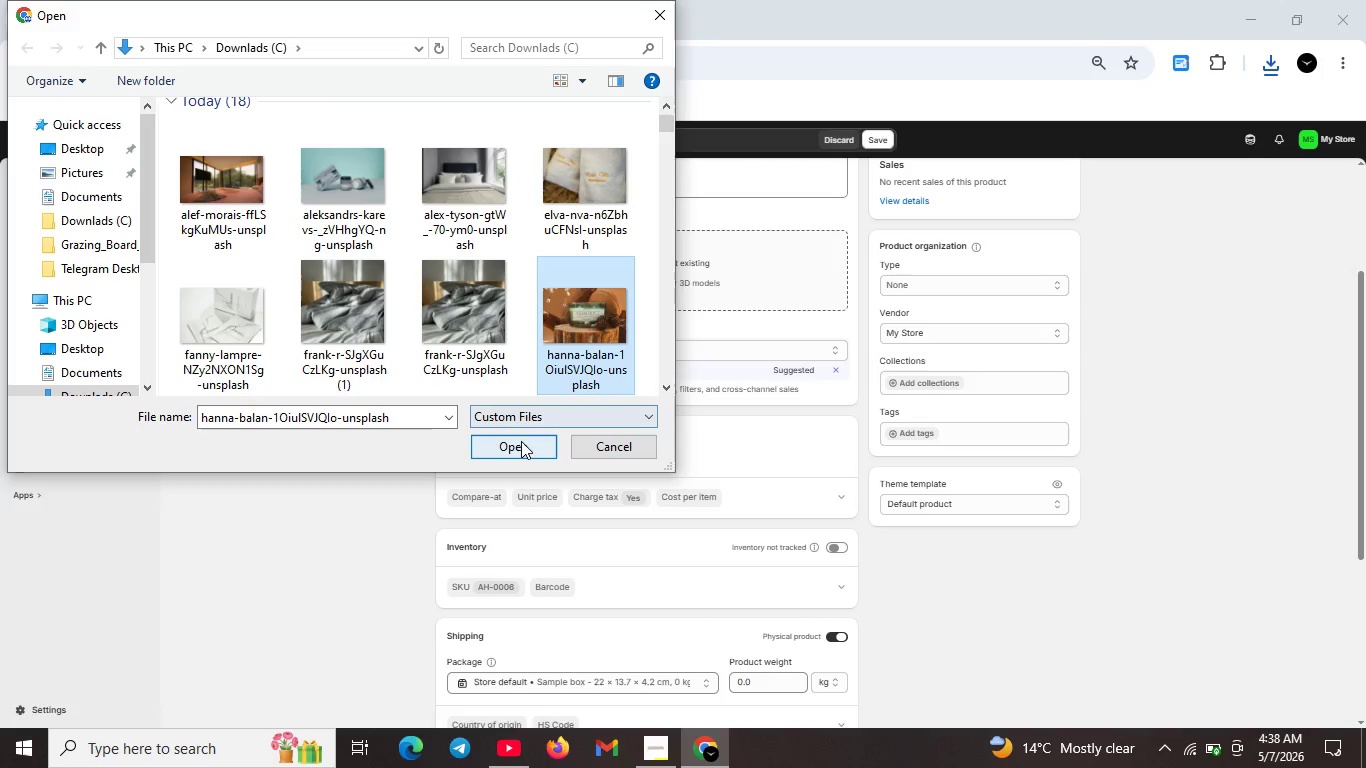 
left_click([521, 441])
 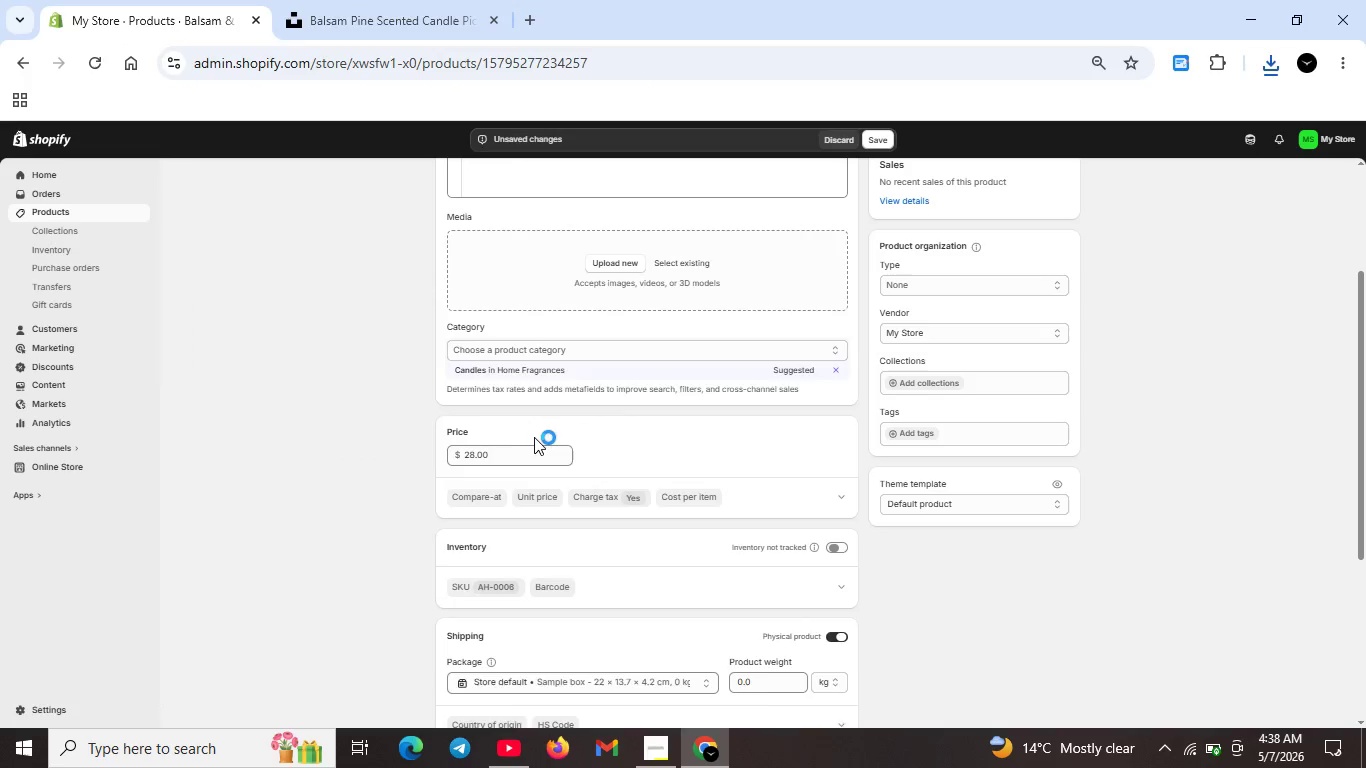 
scroll: coordinate [569, 442], scroll_direction: down, amount: 3.0
 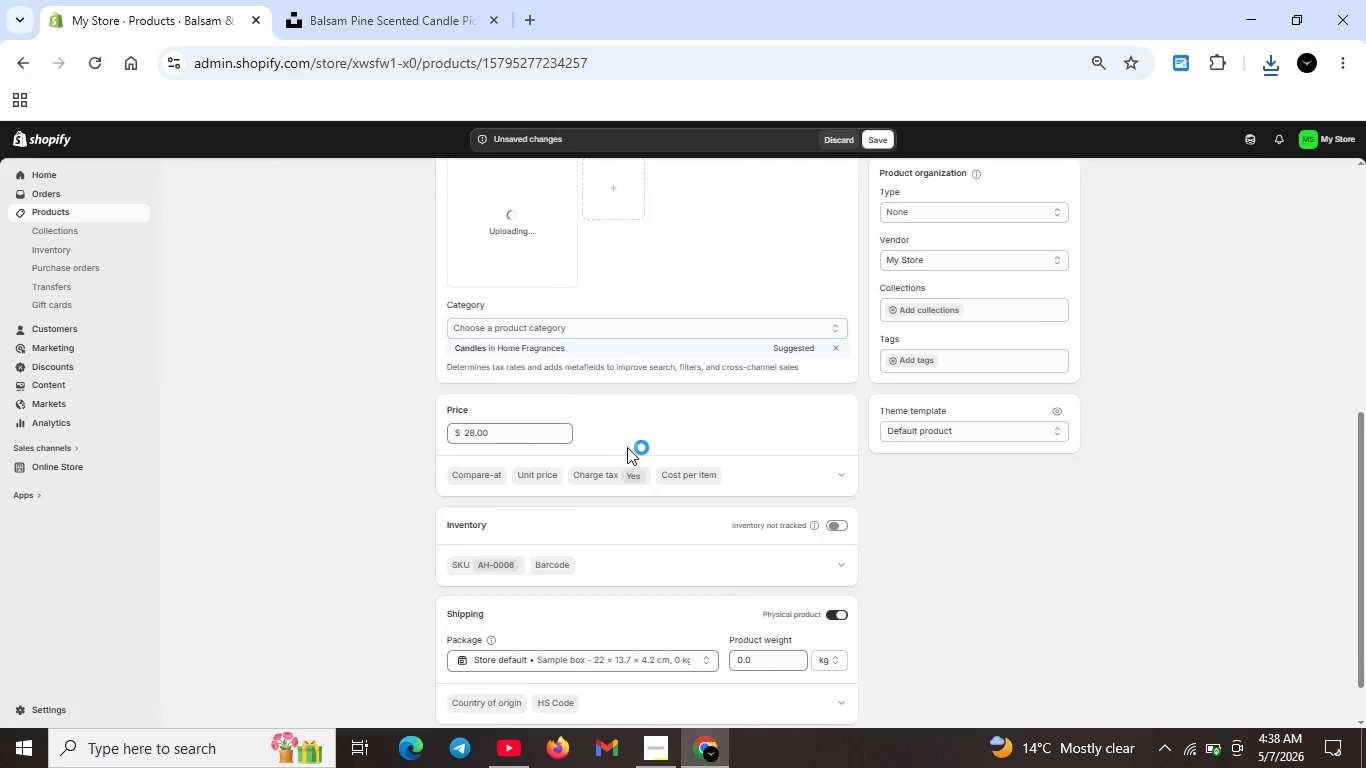 
mouse_move([645, 439])
 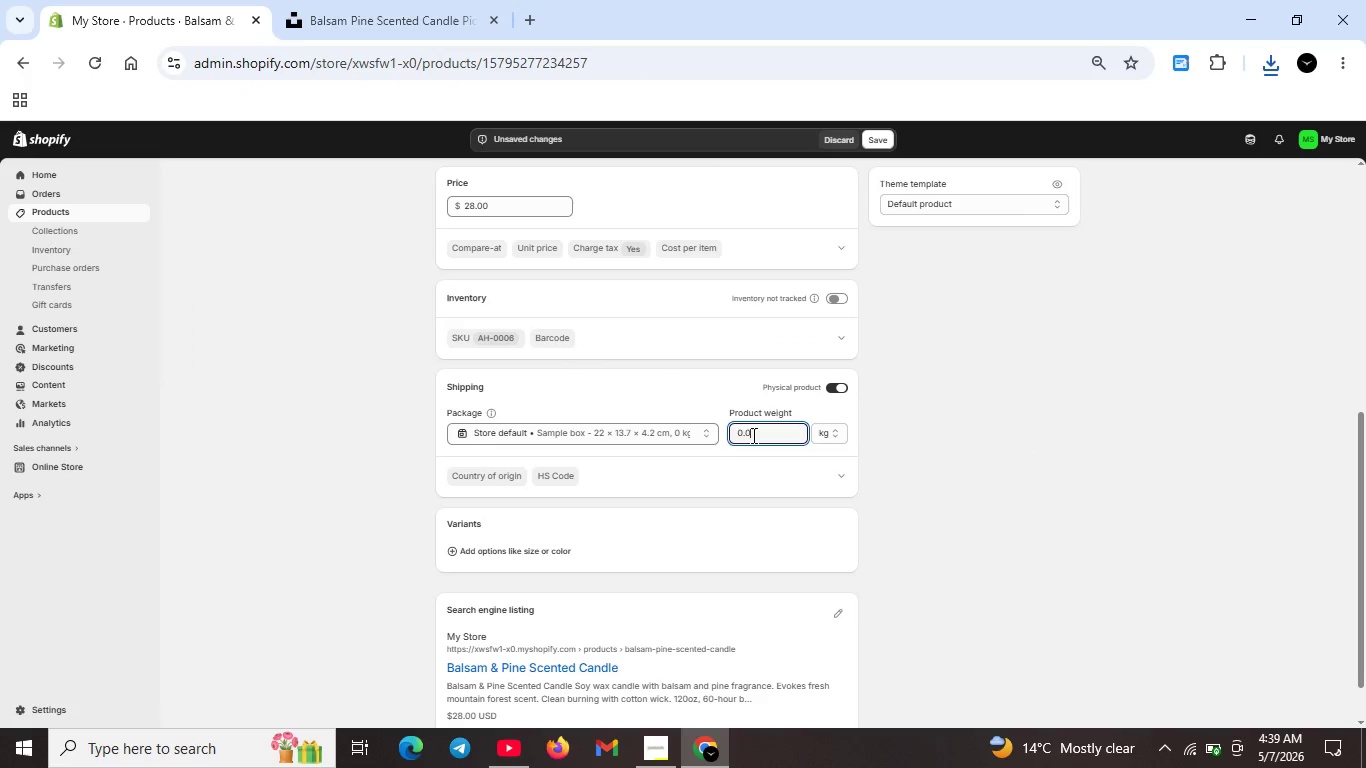 
double_click([752, 435])
 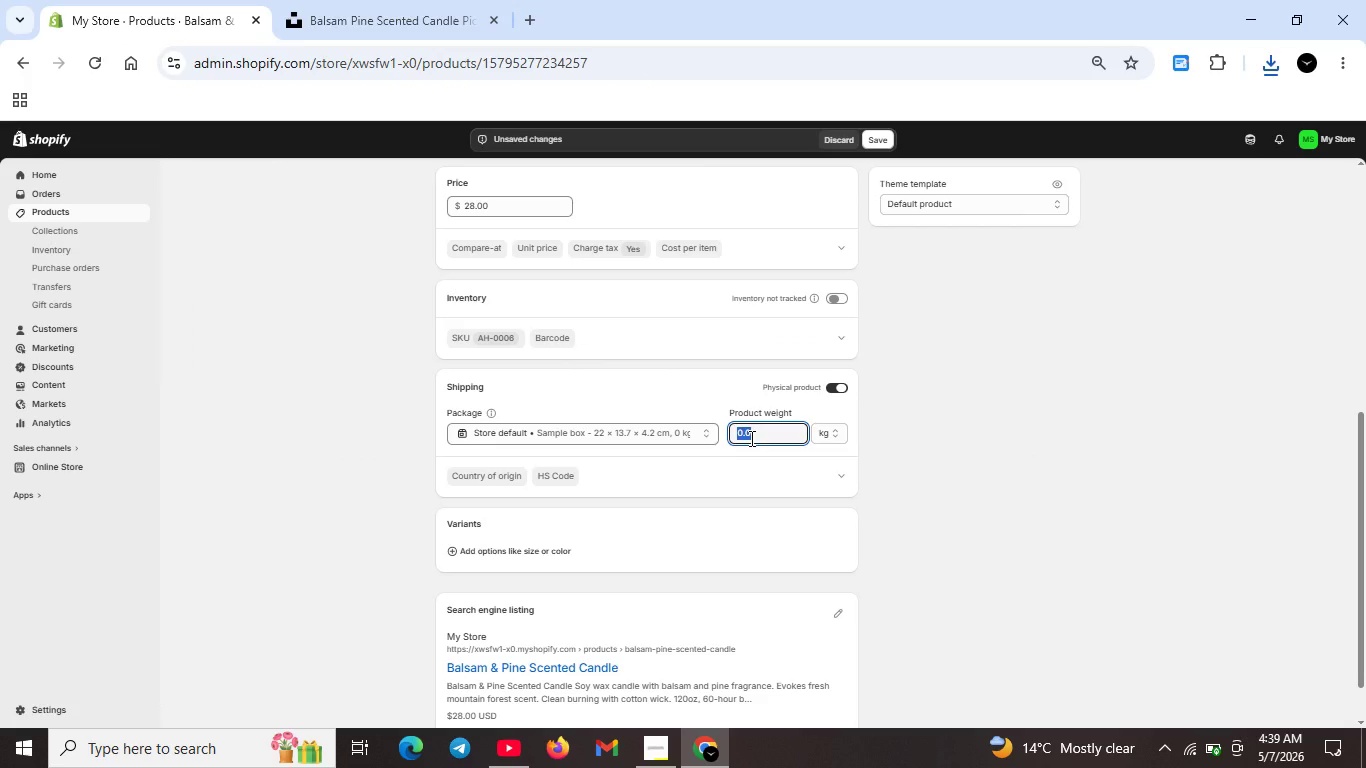 
key(Backspace)
 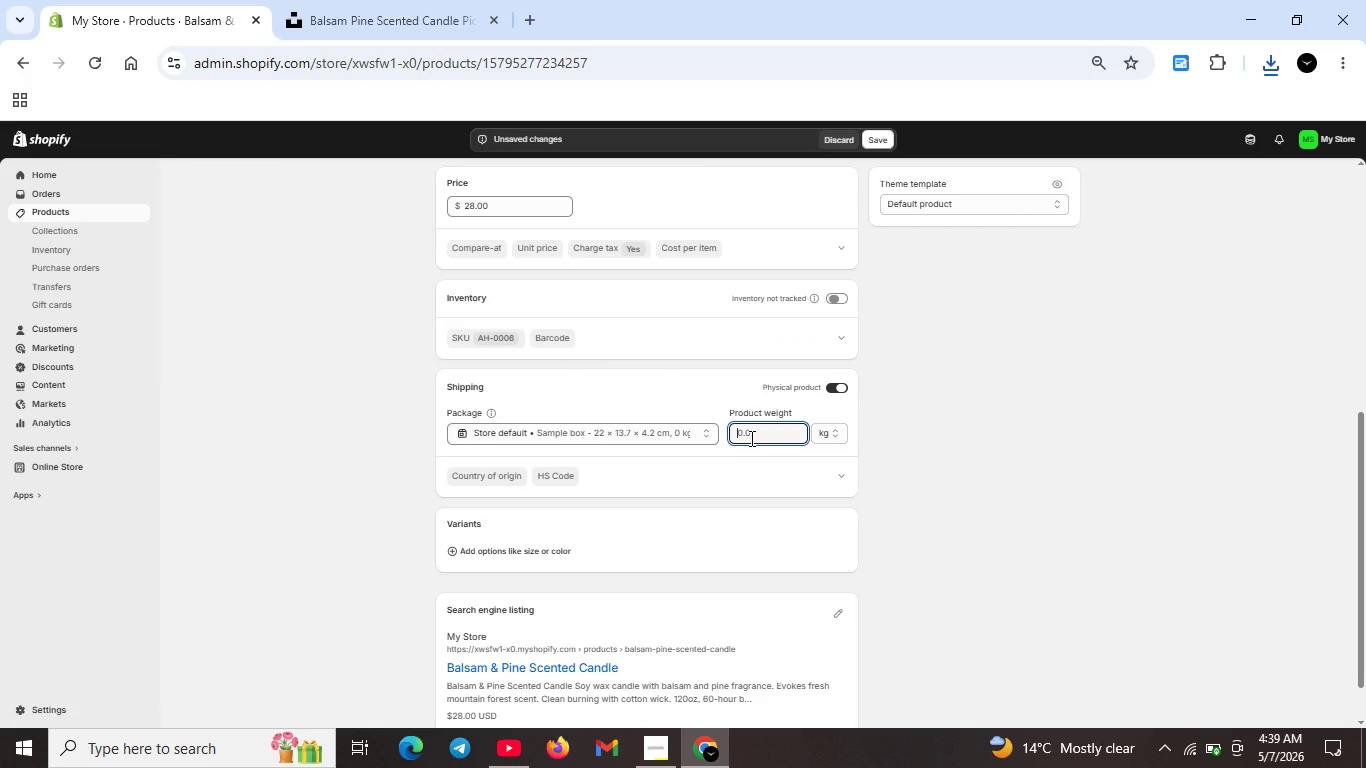 
key(1)
 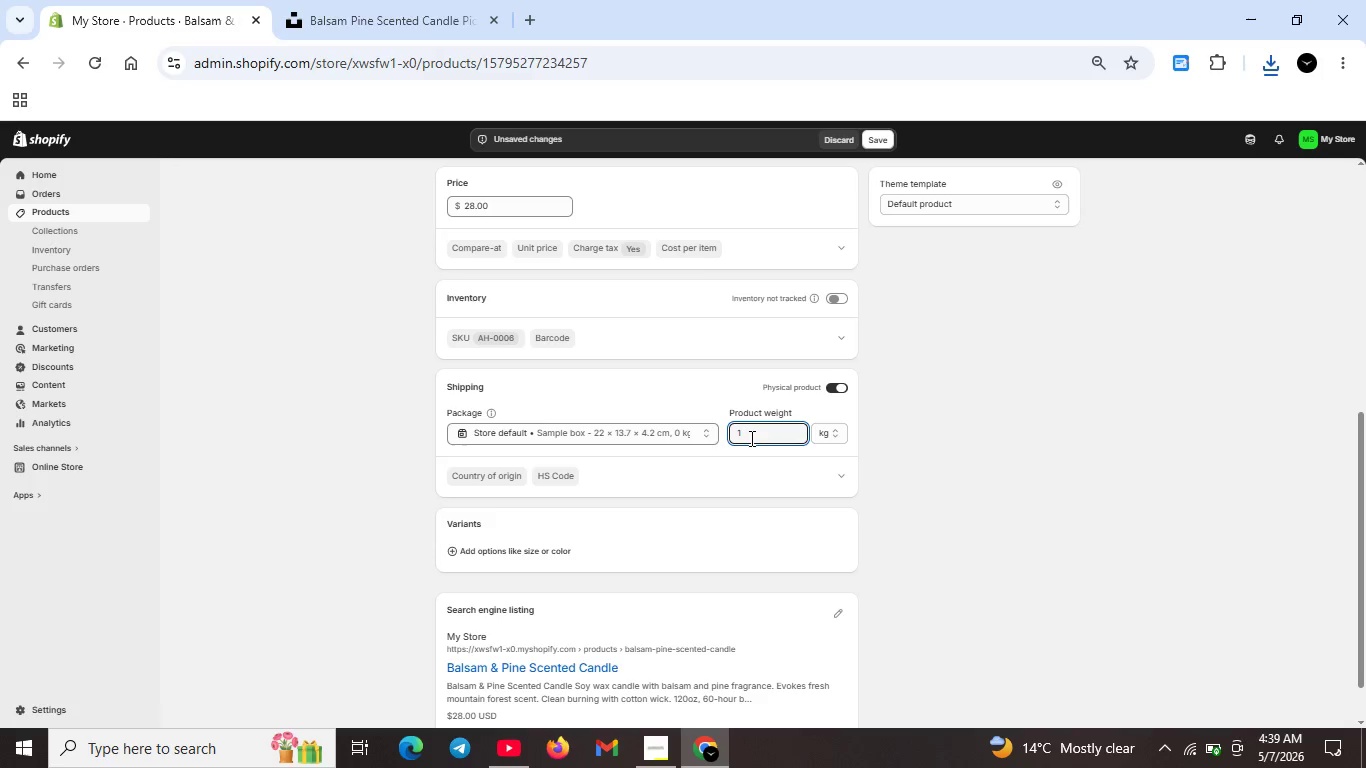 
key(Period)
 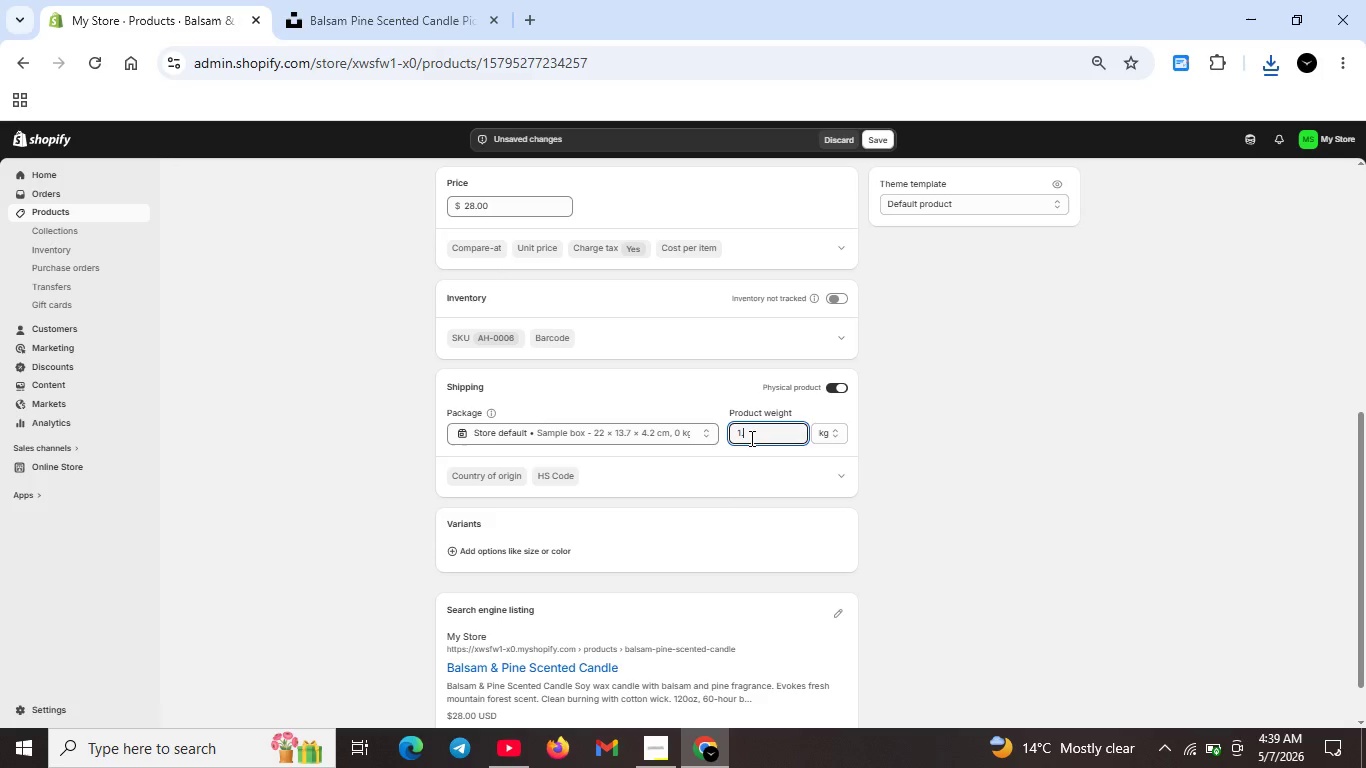 
key(2)
 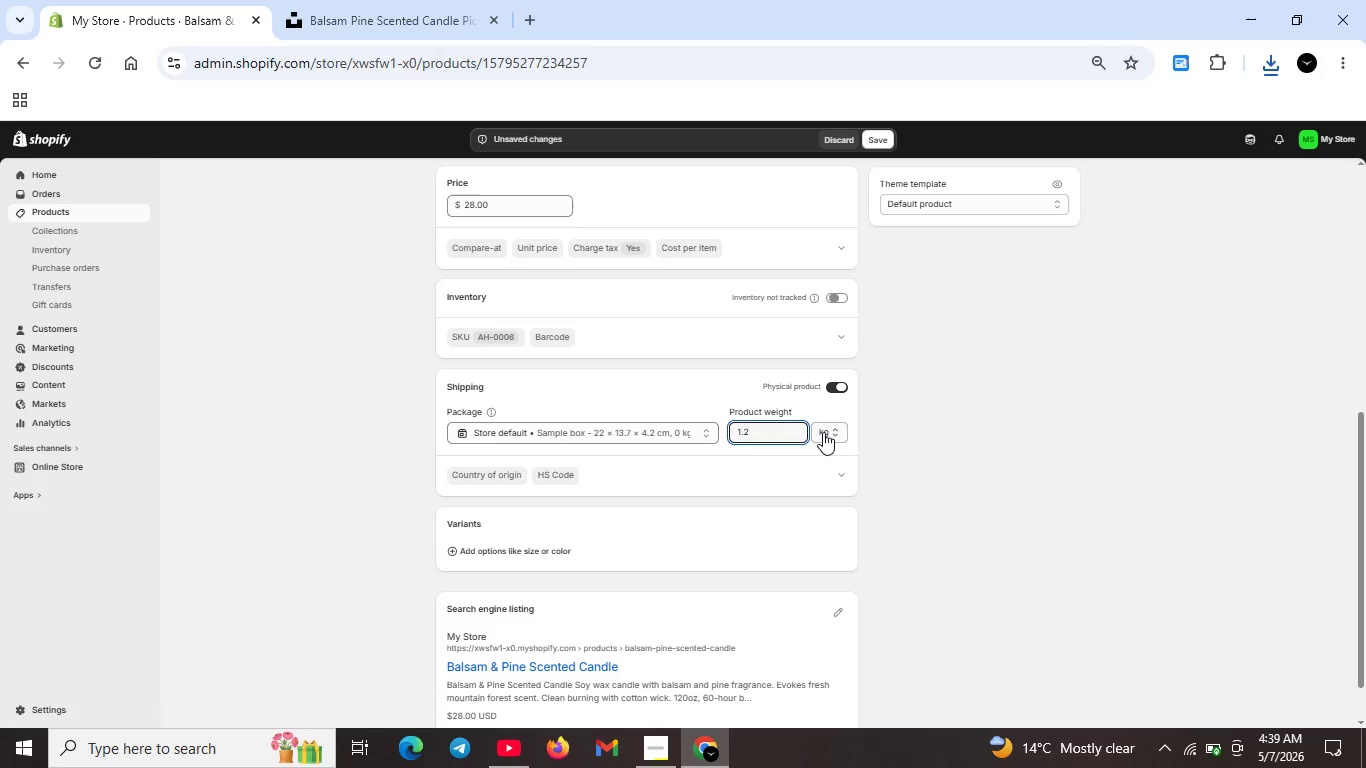 
left_click([823, 432])
 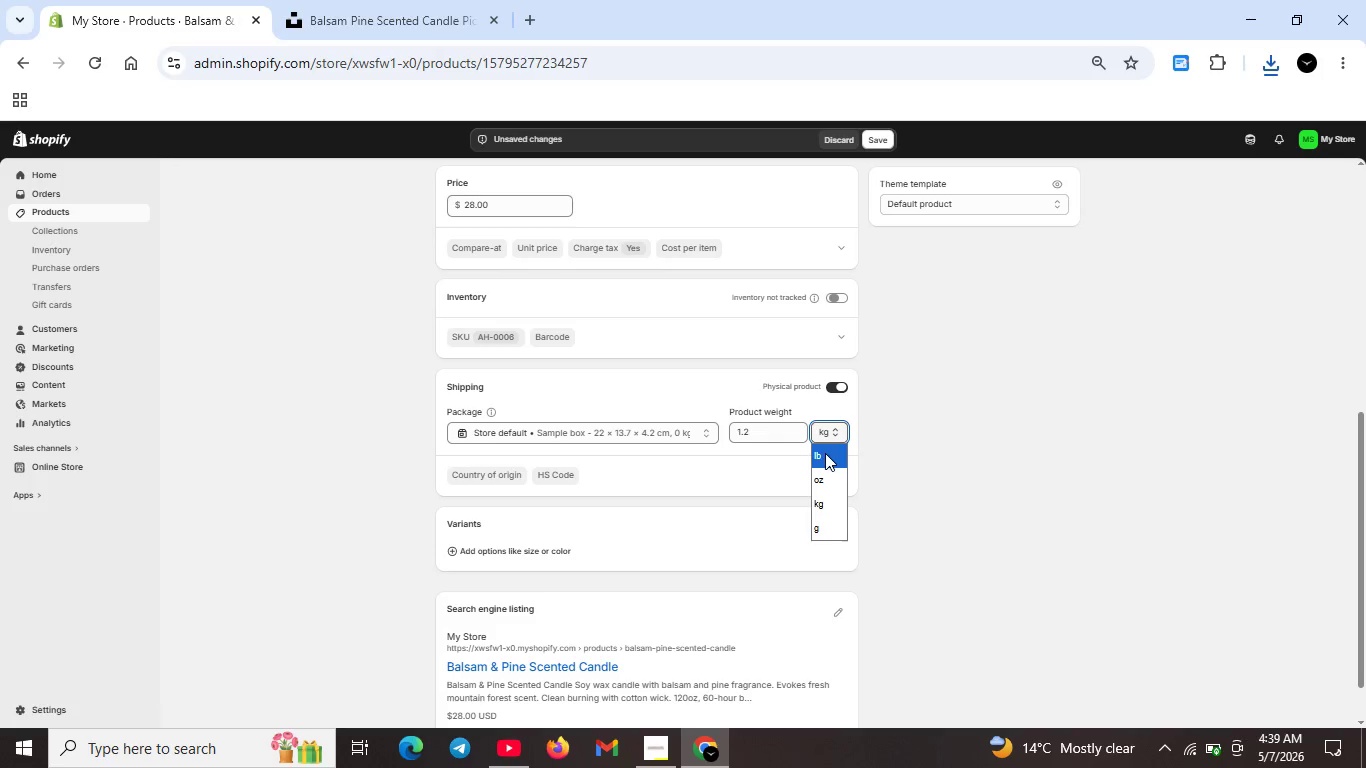 
left_click([824, 453])
 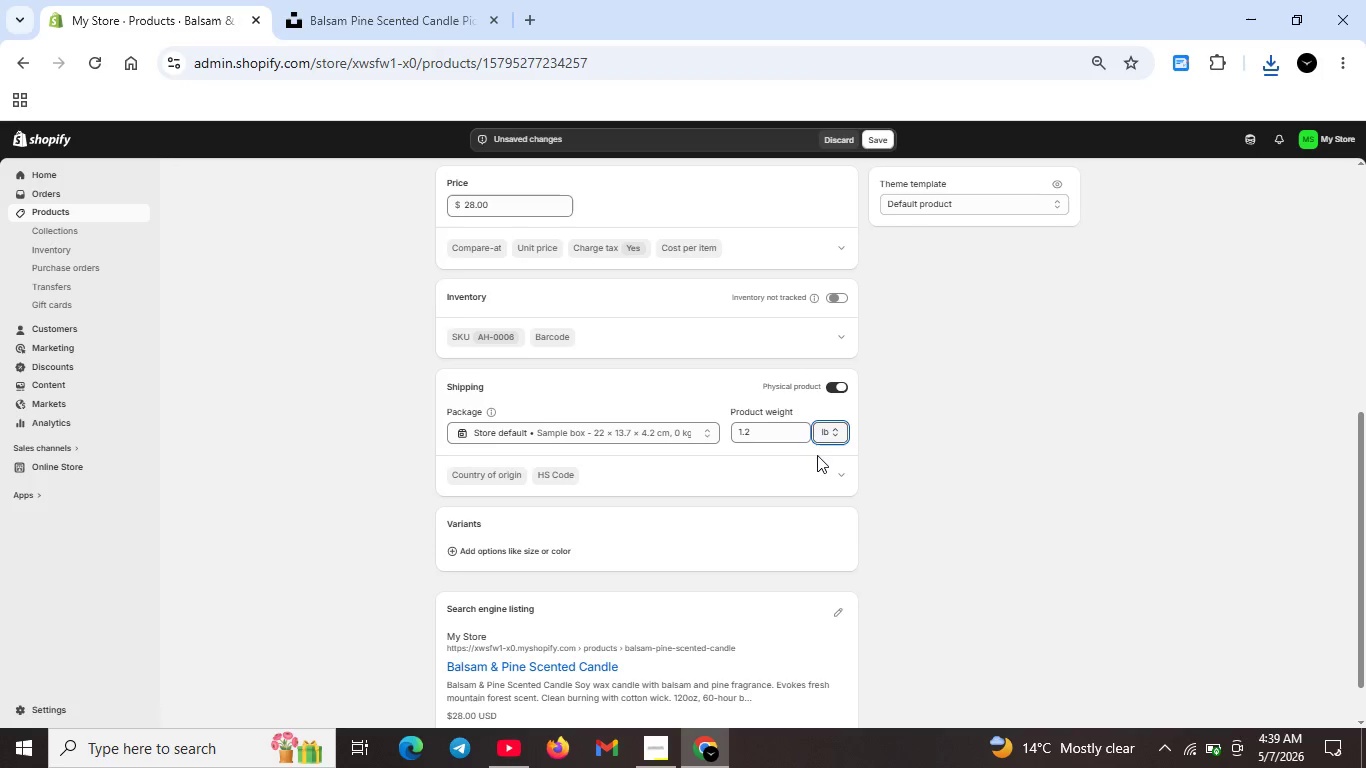 
scroll: coordinate [708, 450], scroll_direction: up, amount: 5.0
 